 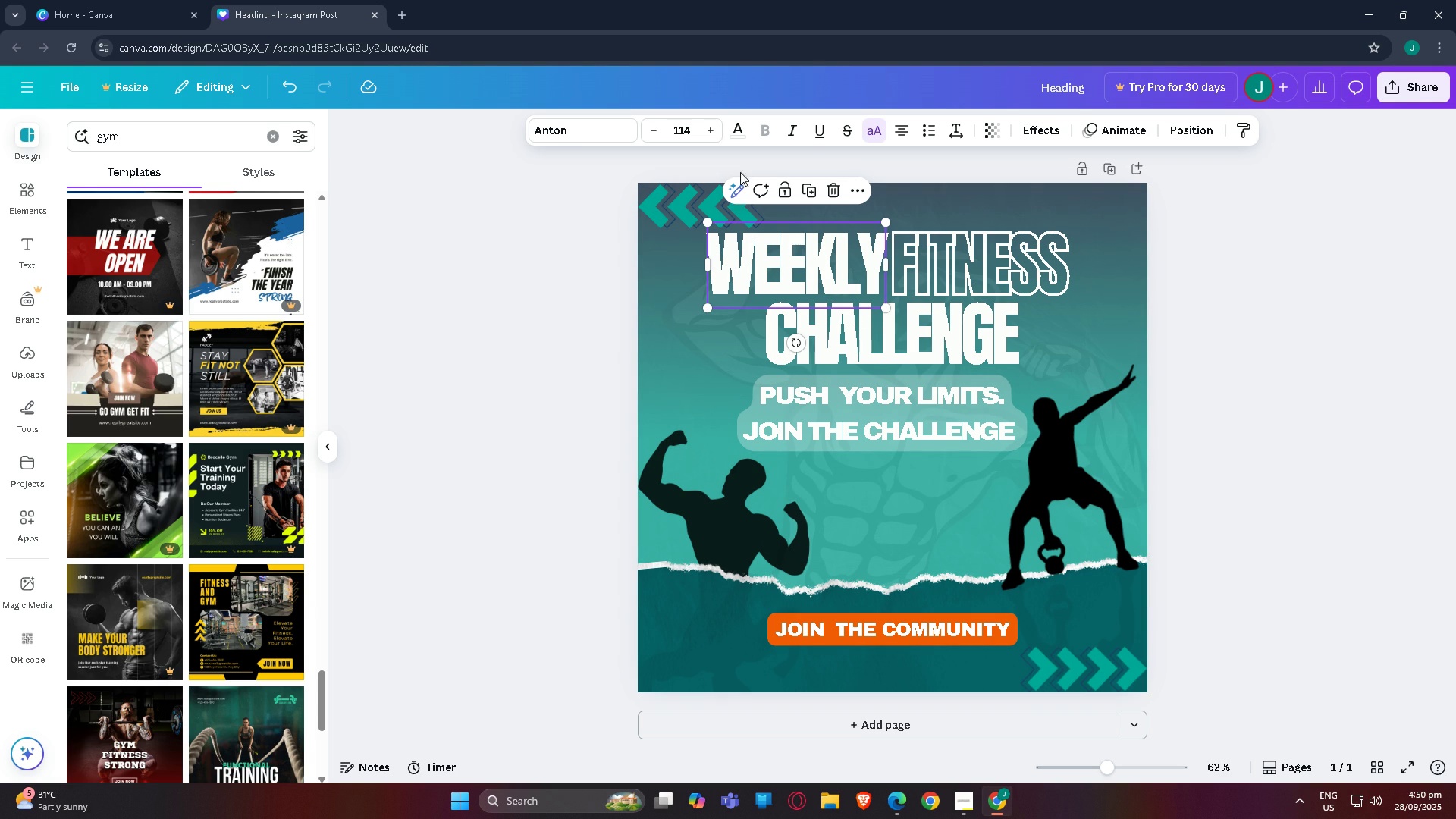 
left_click([564, 137])
 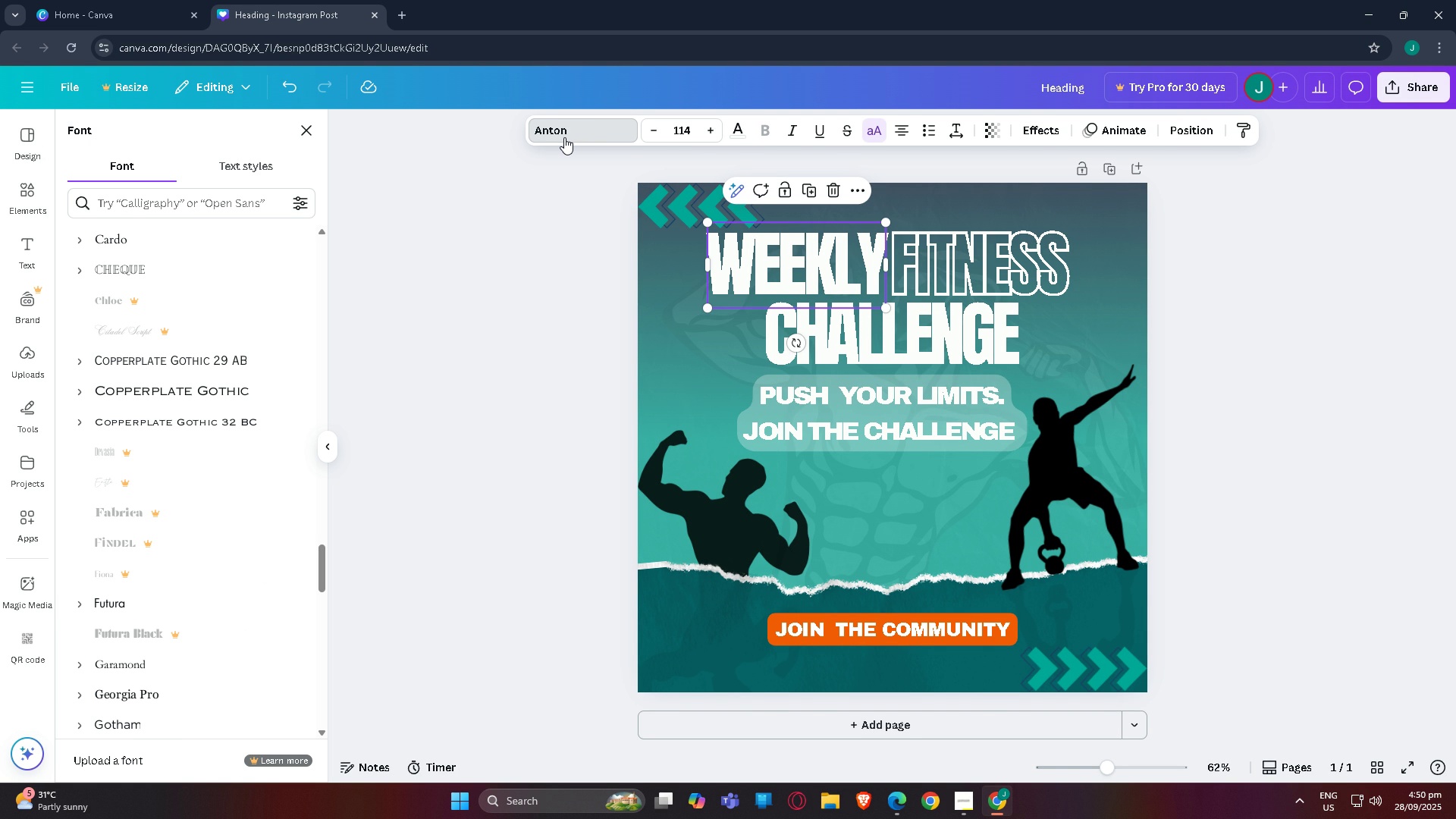 
wait(14.3)
 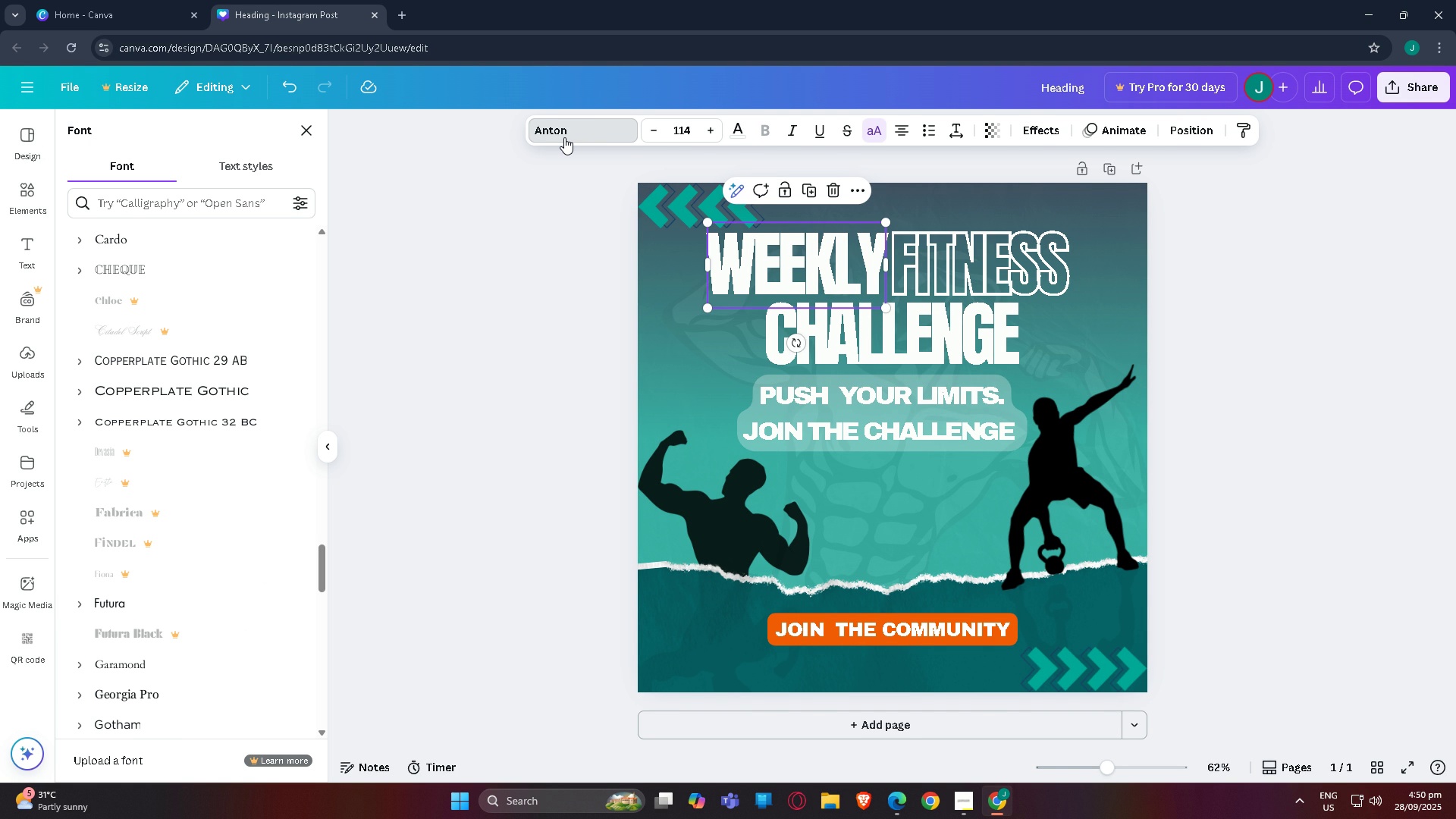 
left_click([1074, 458])
 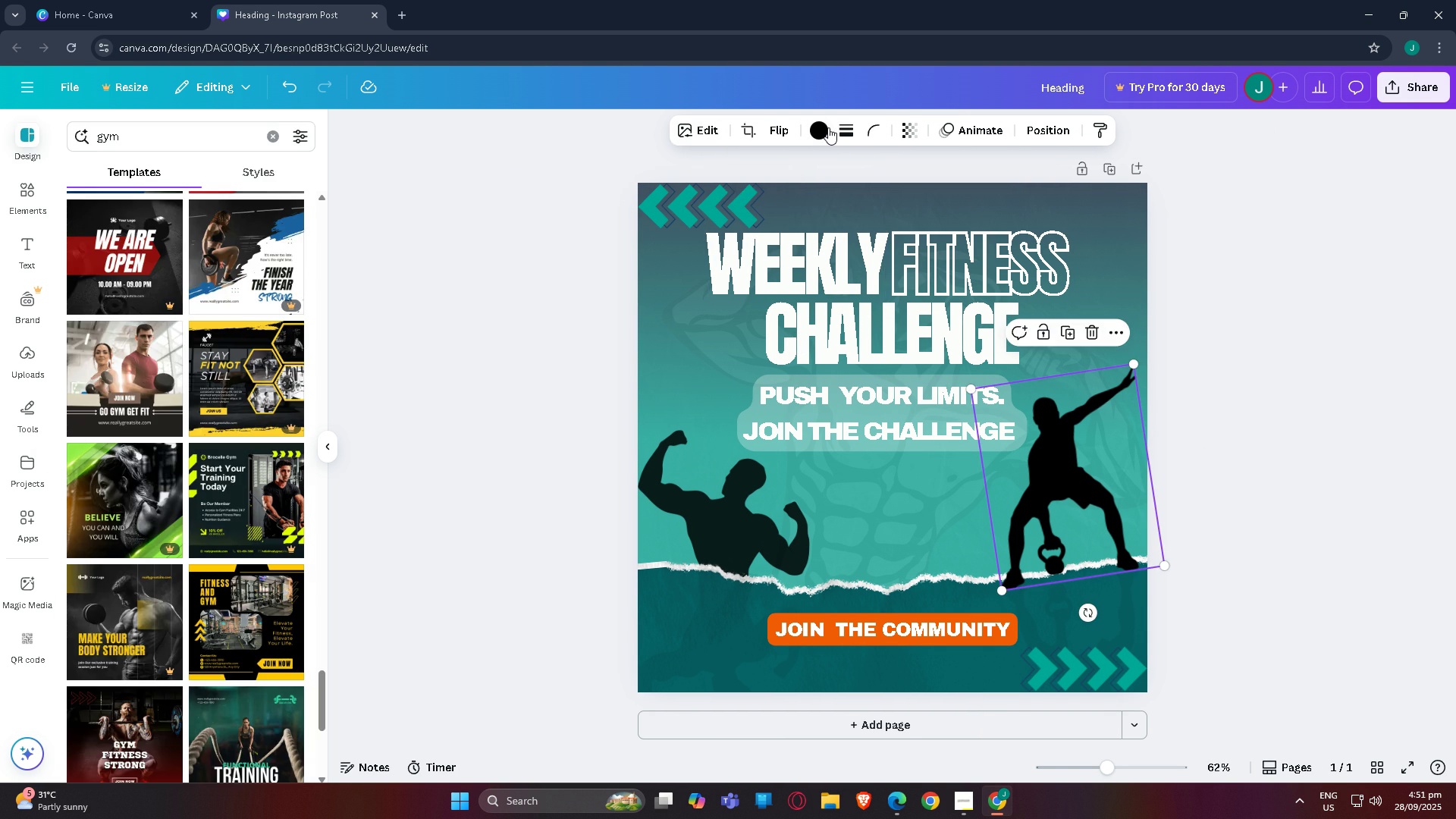 
left_click([828, 127])
 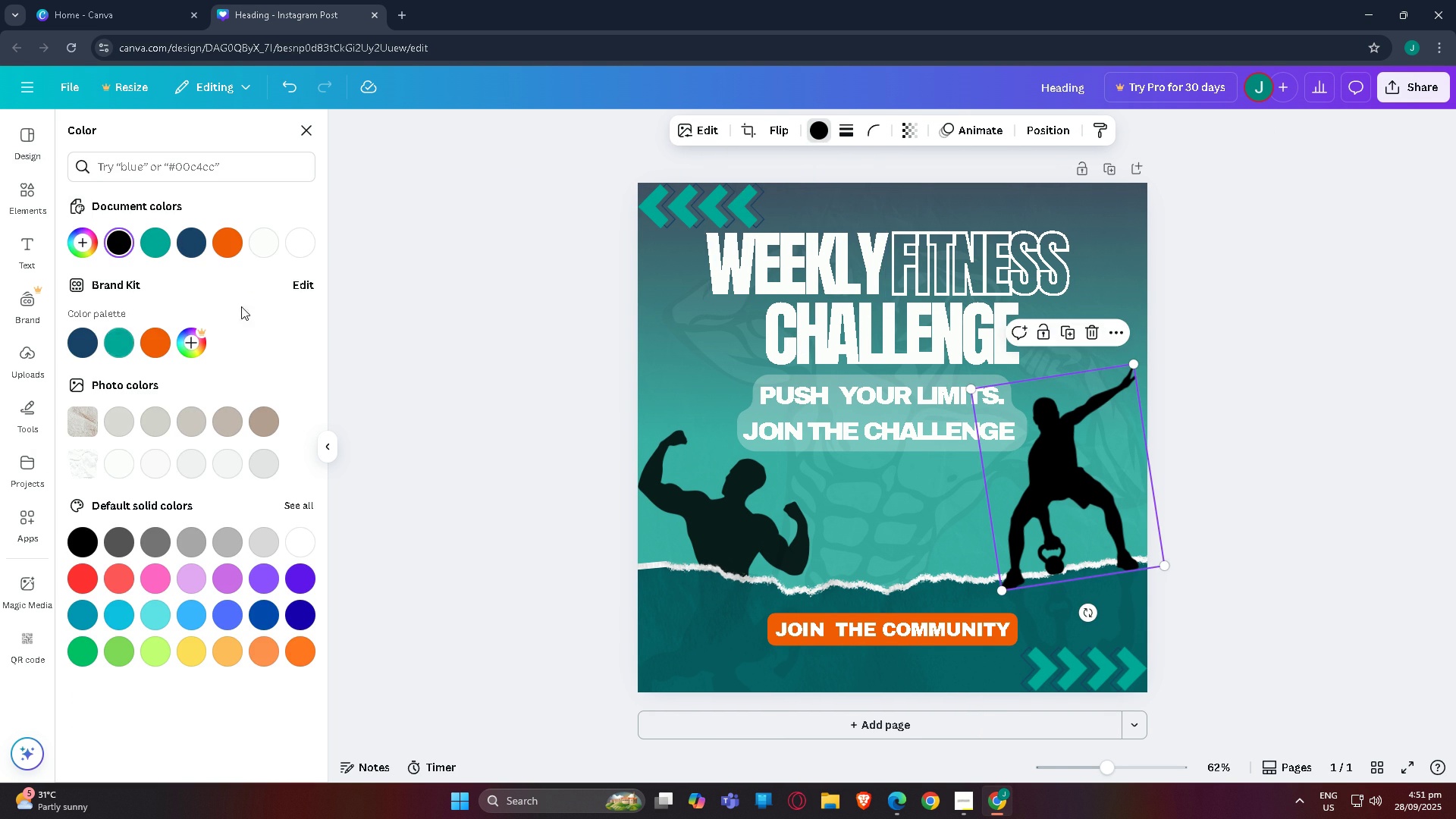 
left_click([304, 285])
 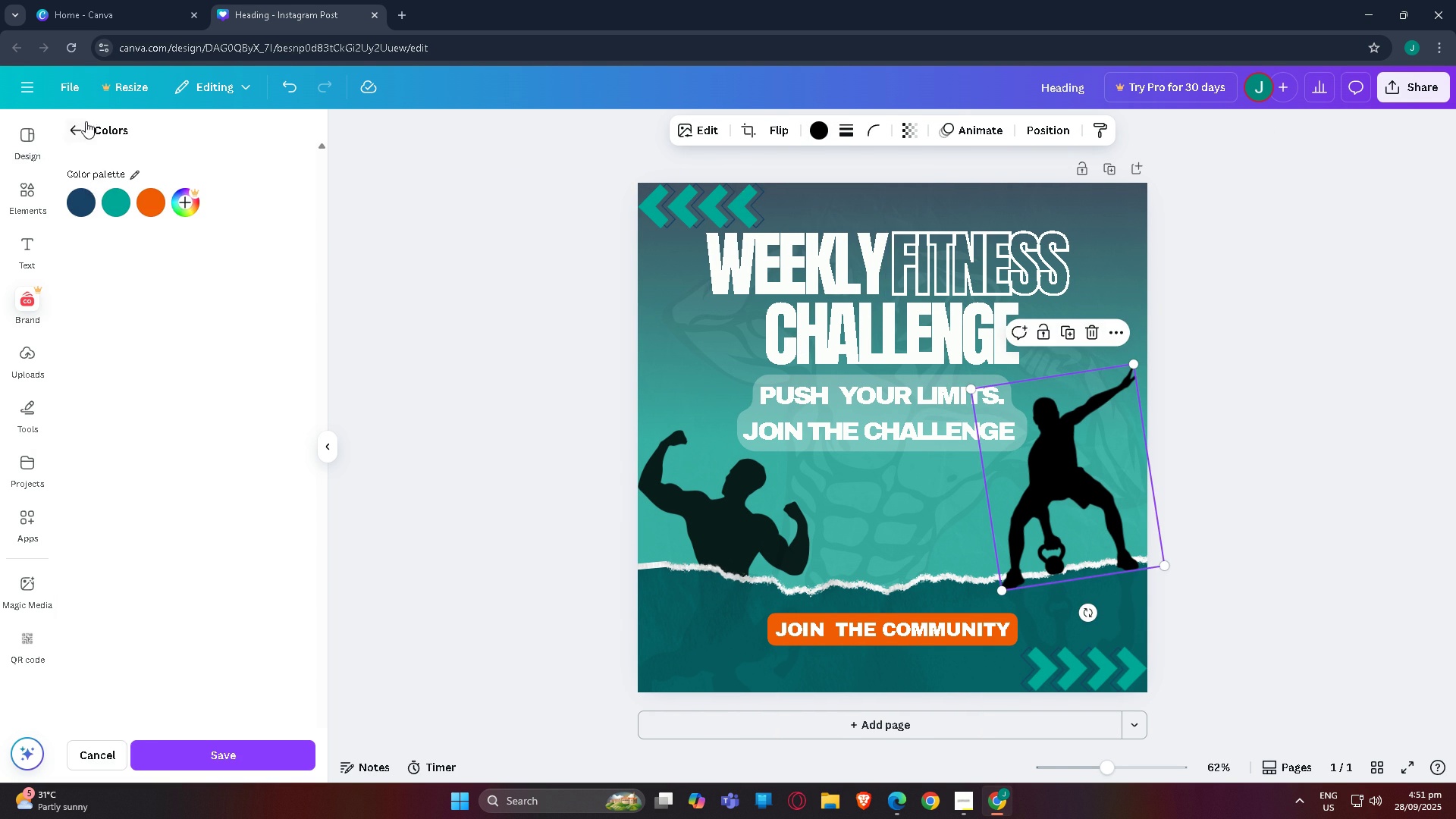 
left_click([74, 124])
 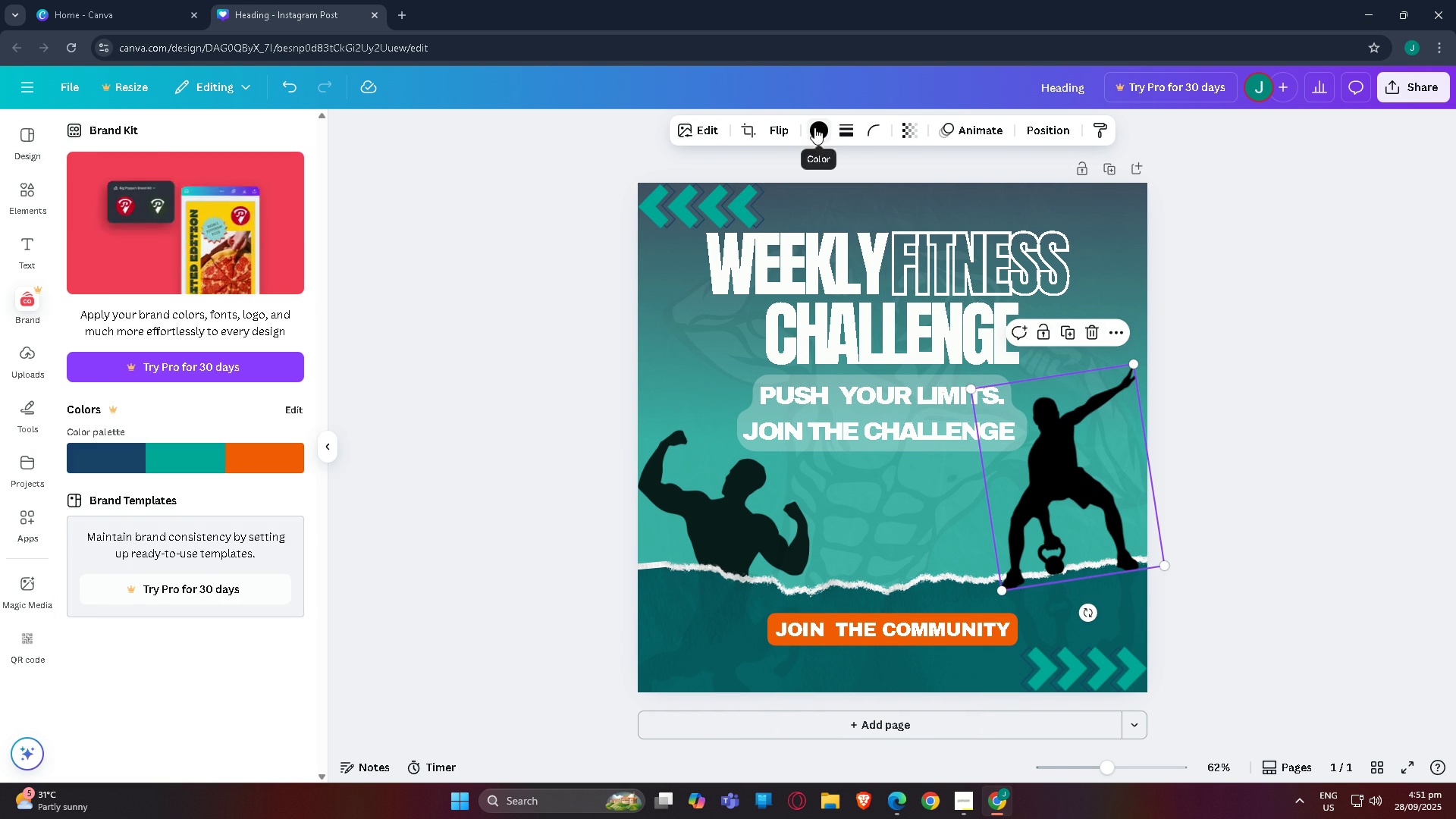 
left_click([814, 127])
 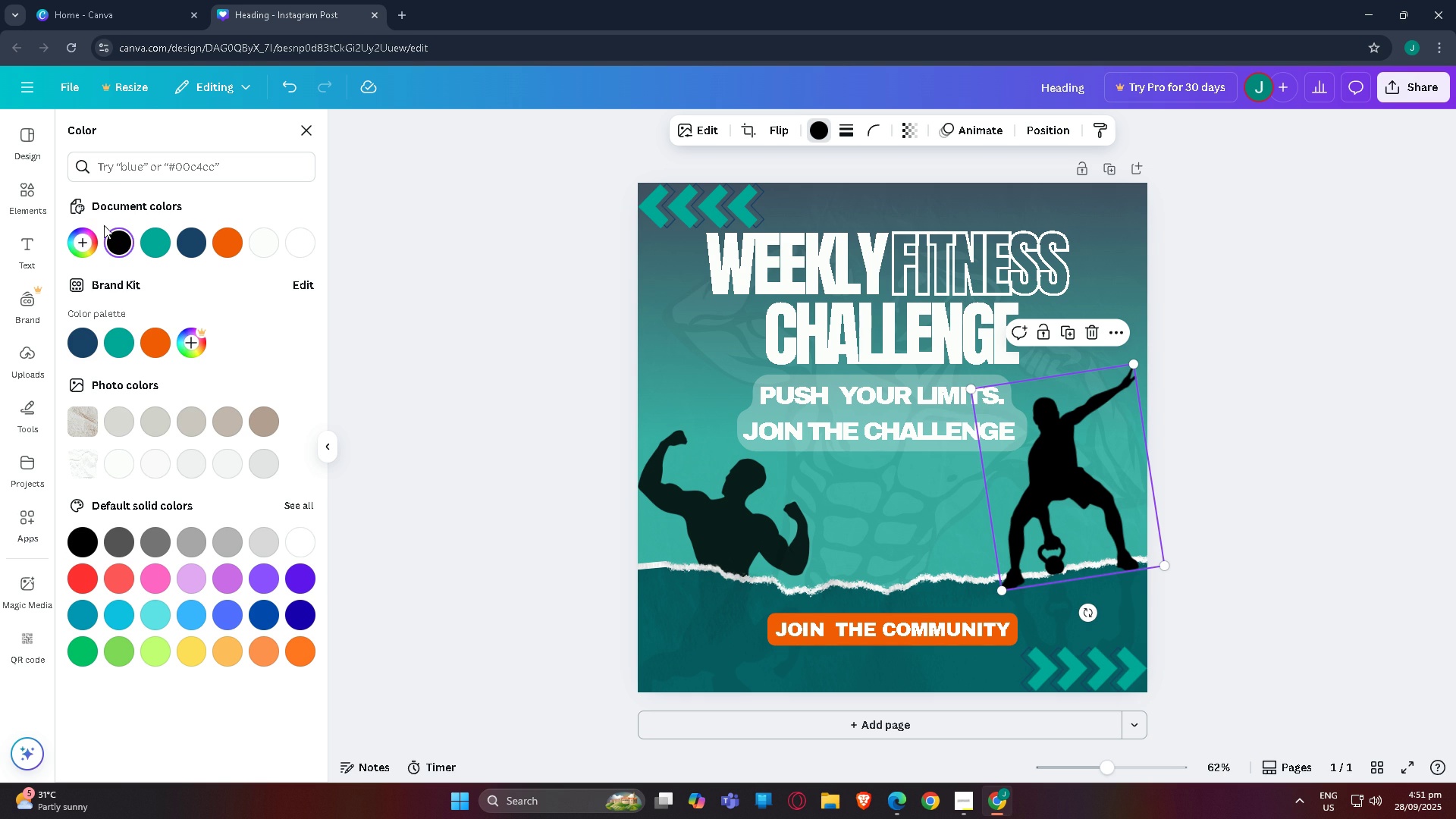 
left_click([120, 237])
 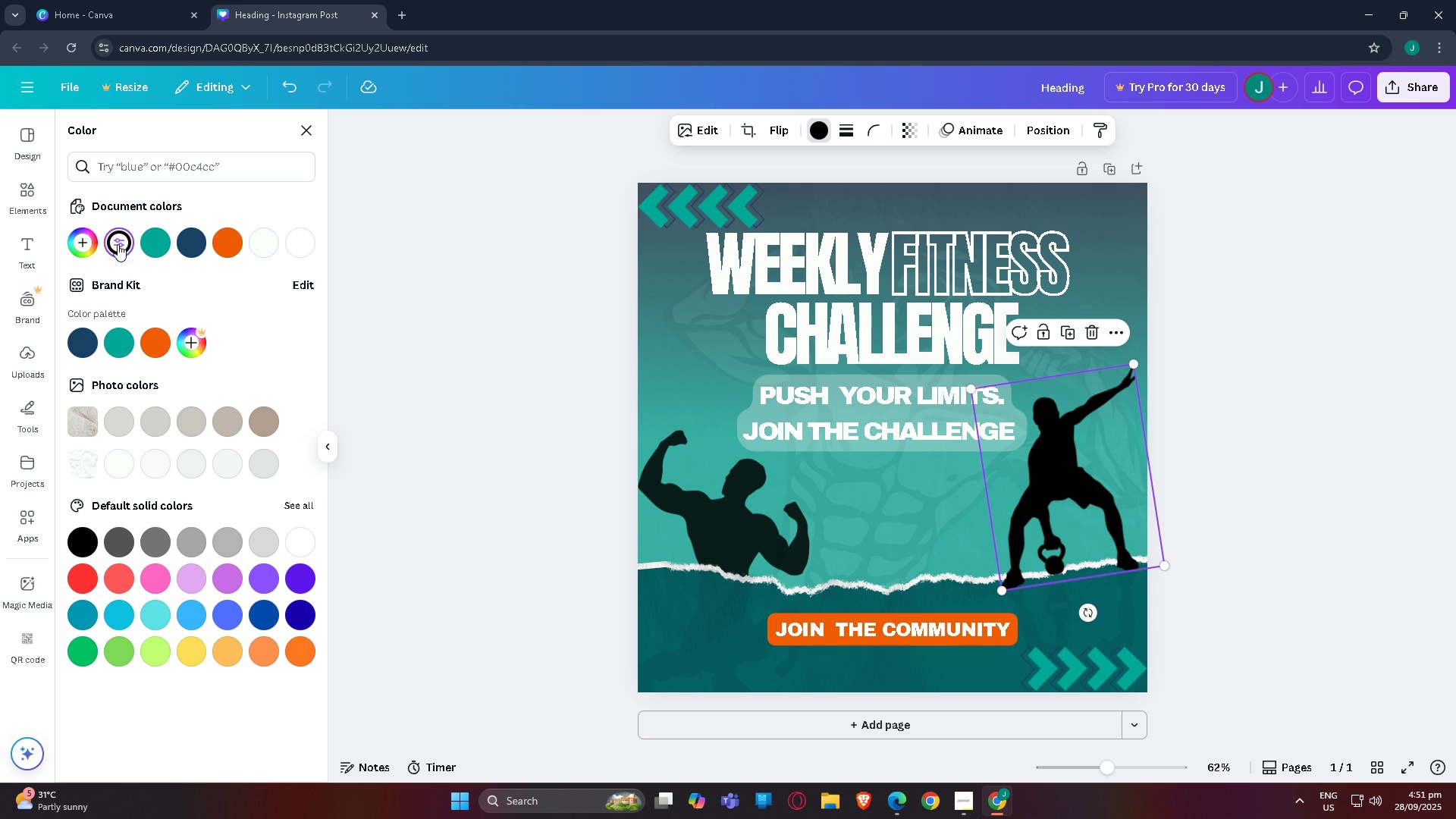 
left_click([118, 244])
 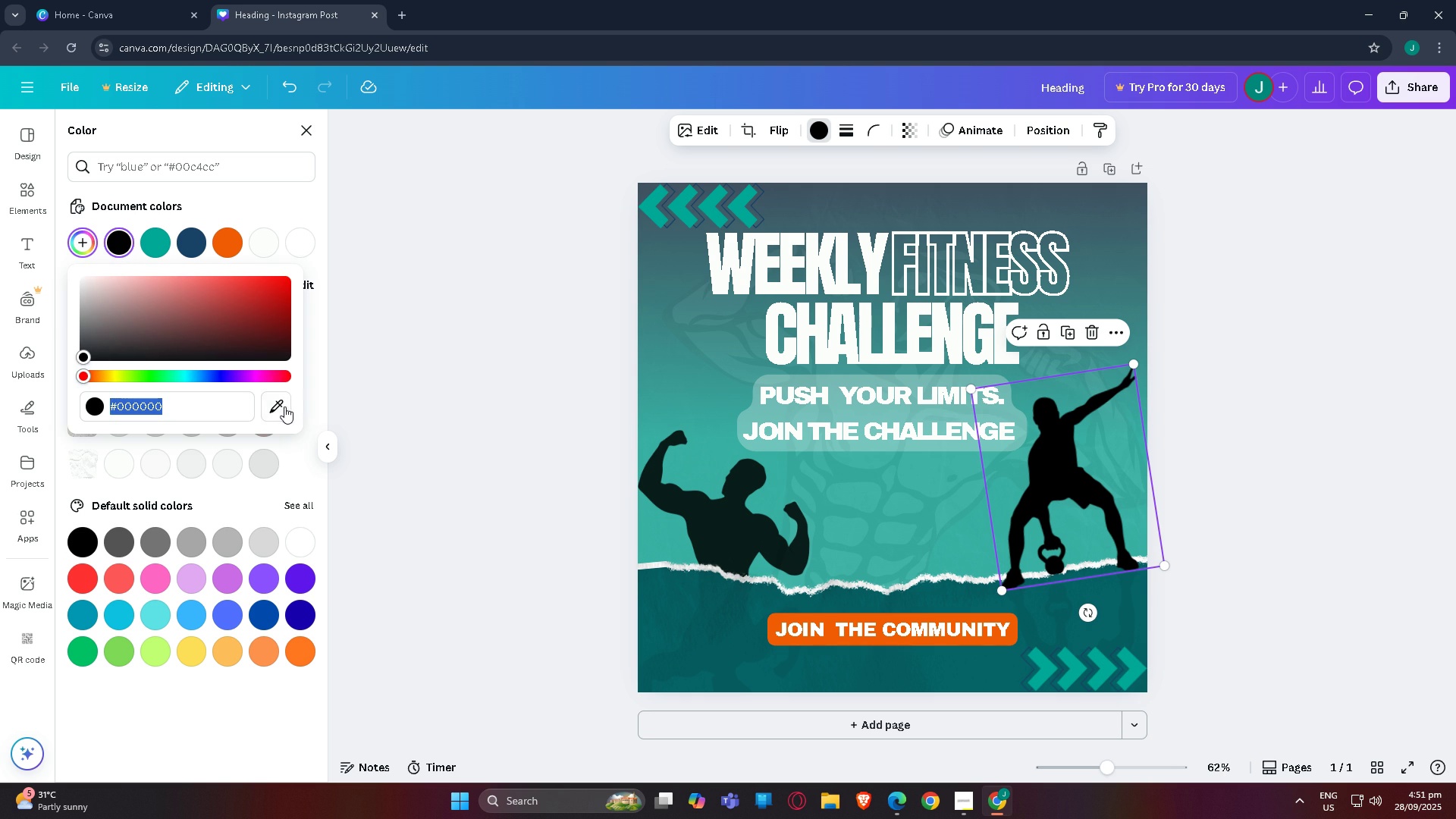 
left_click([284, 406])
 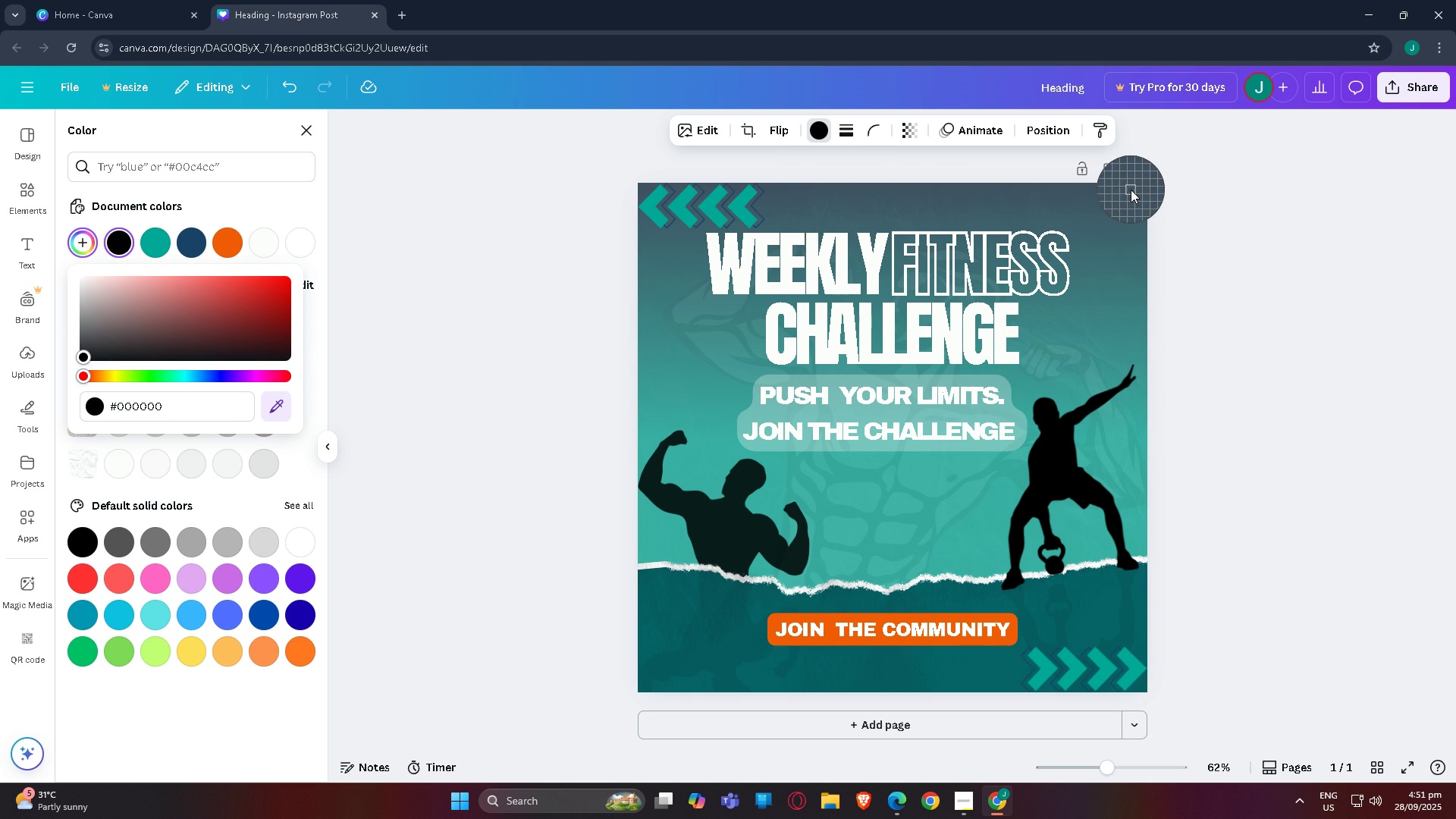 
left_click([1134, 187])
 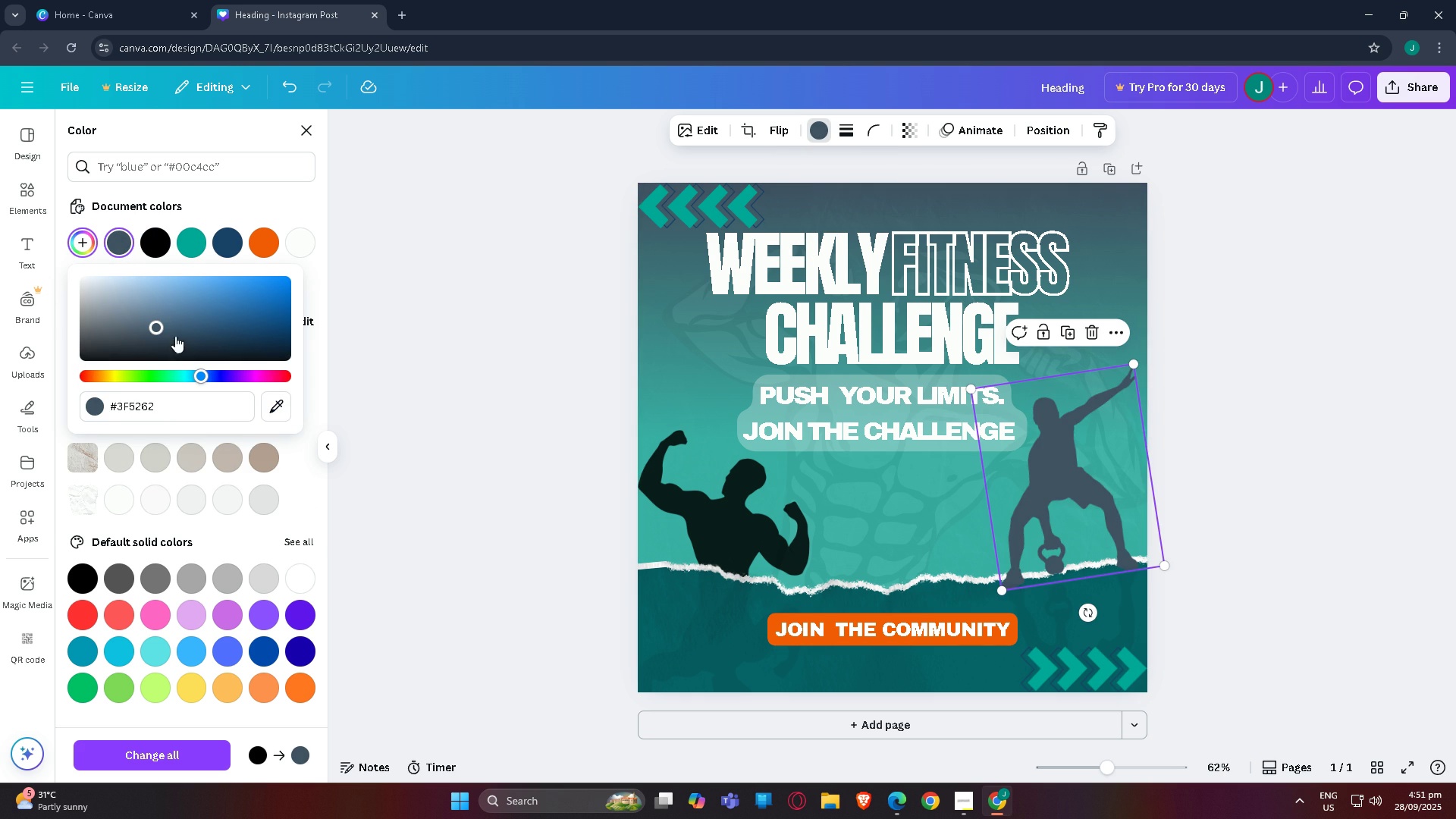 
left_click([271, 403])
 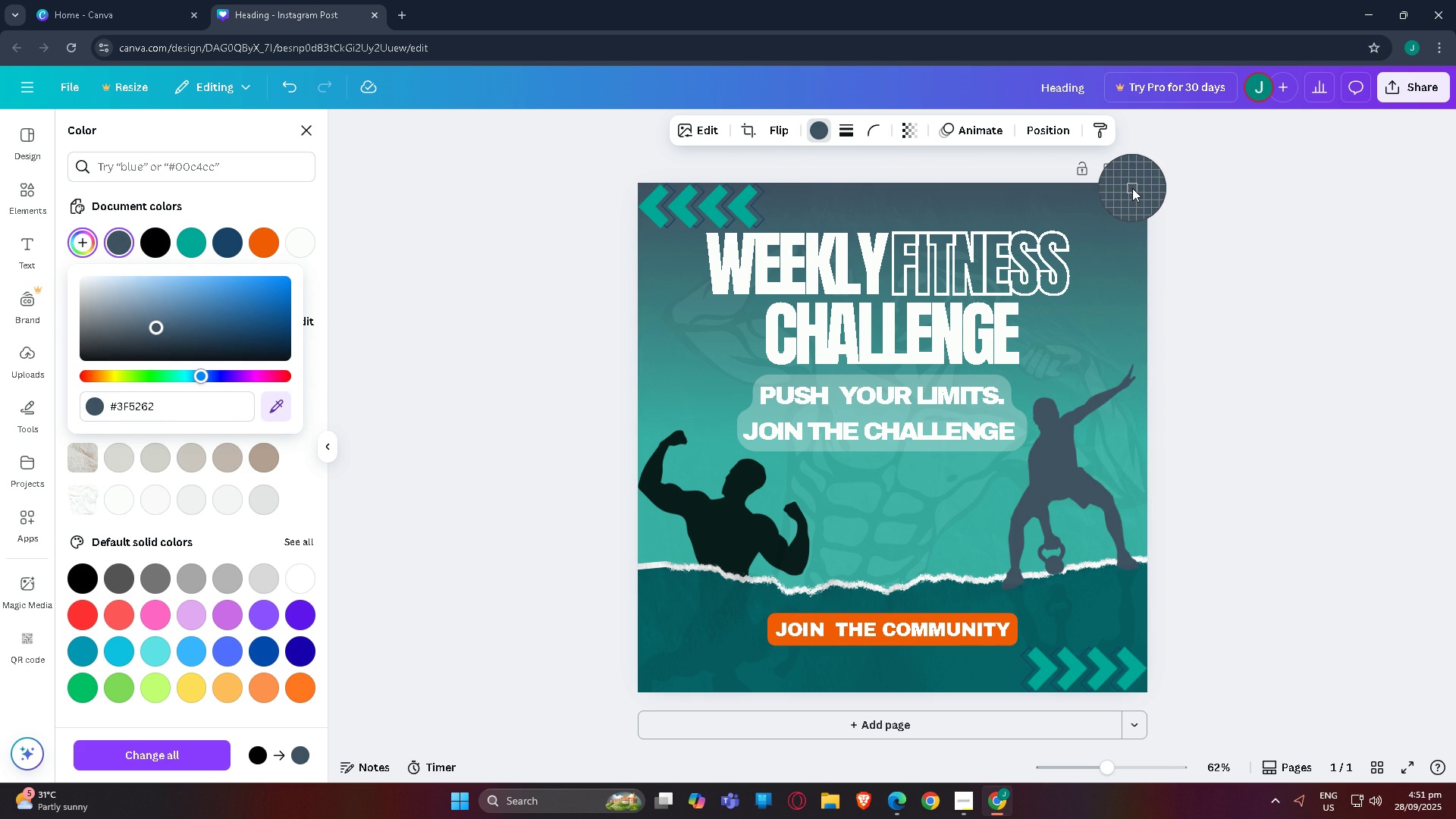 
left_click([1131, 187])
 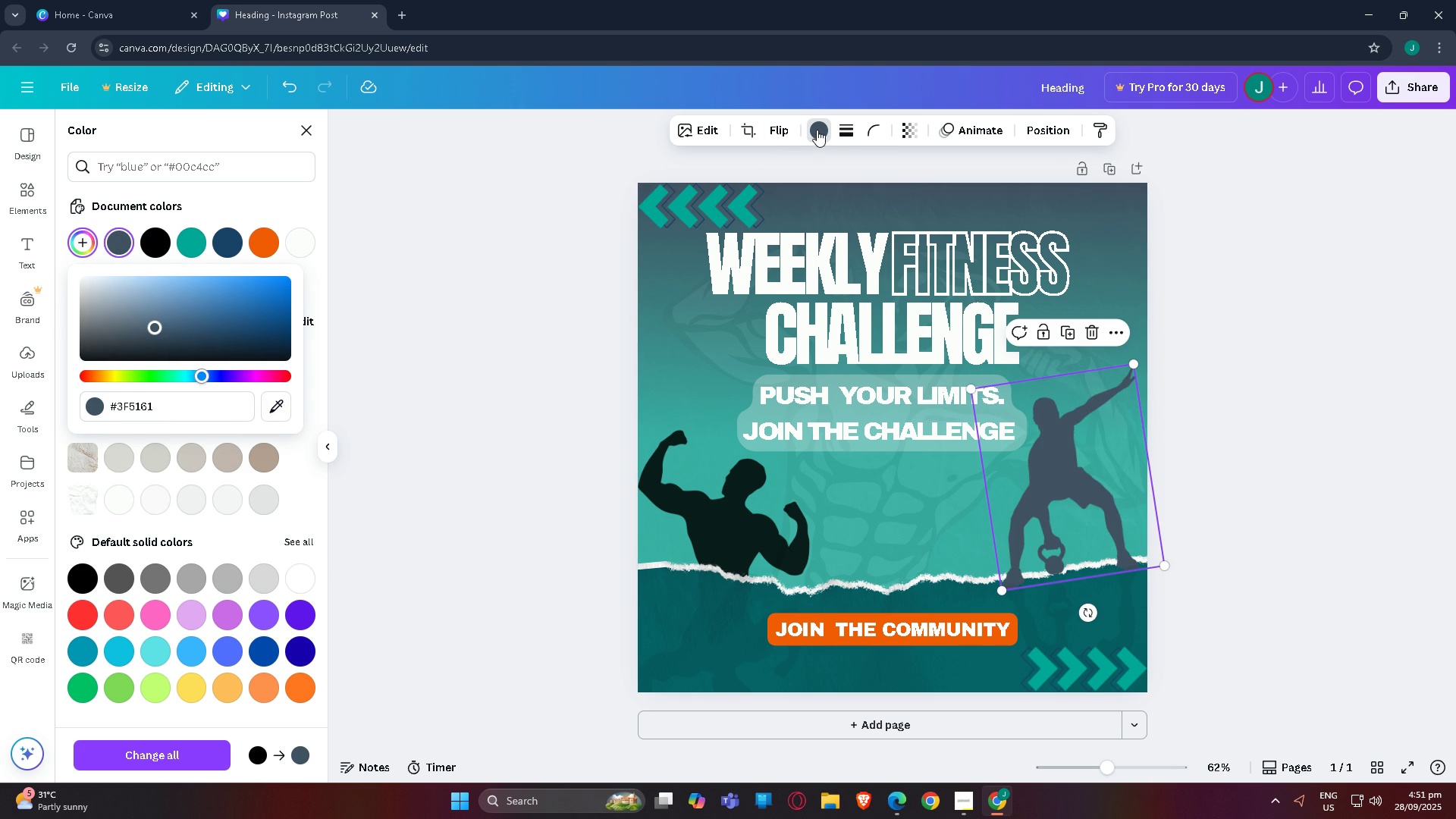 
left_click([817, 130])
 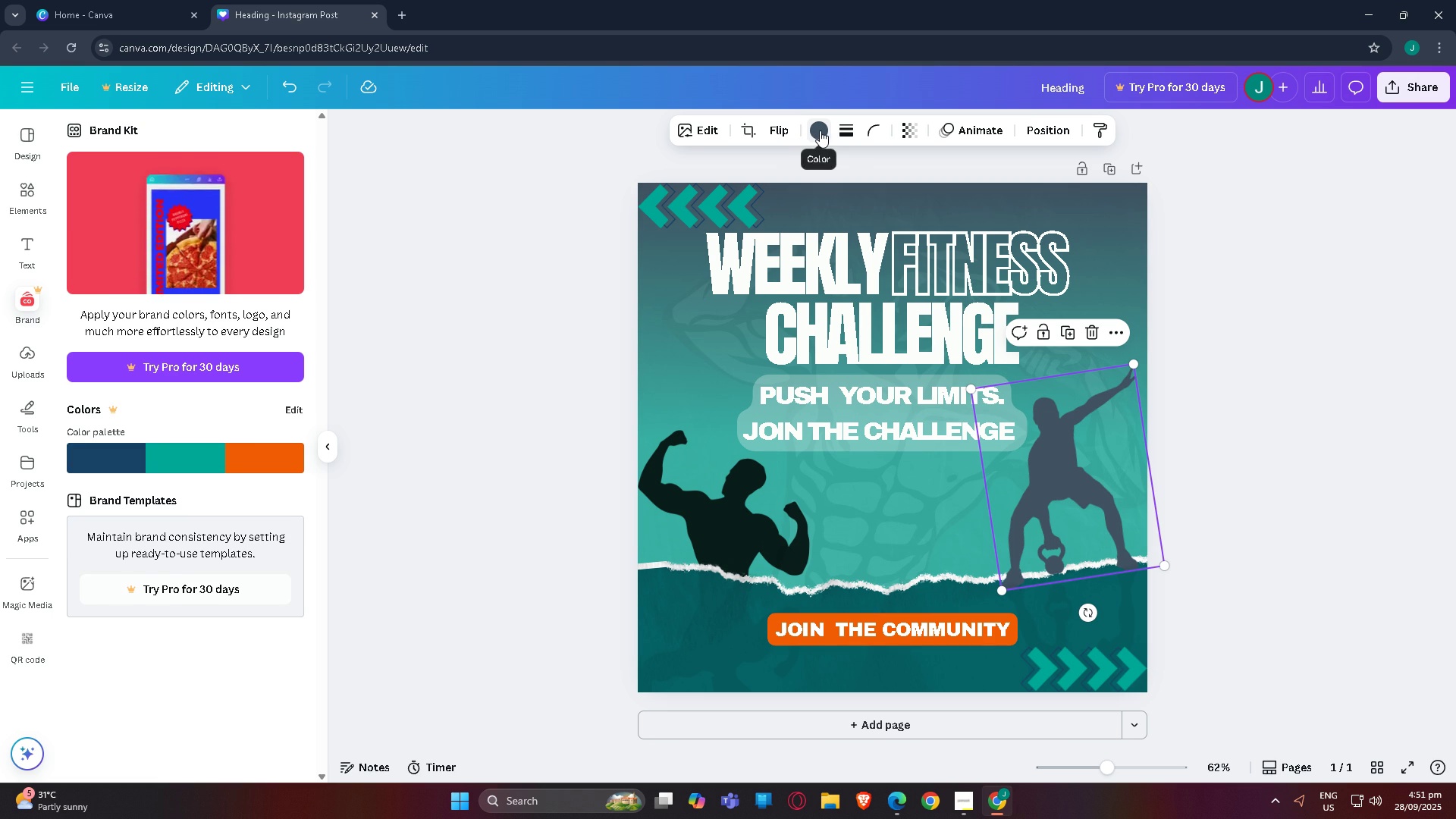 
left_click([820, 130])
 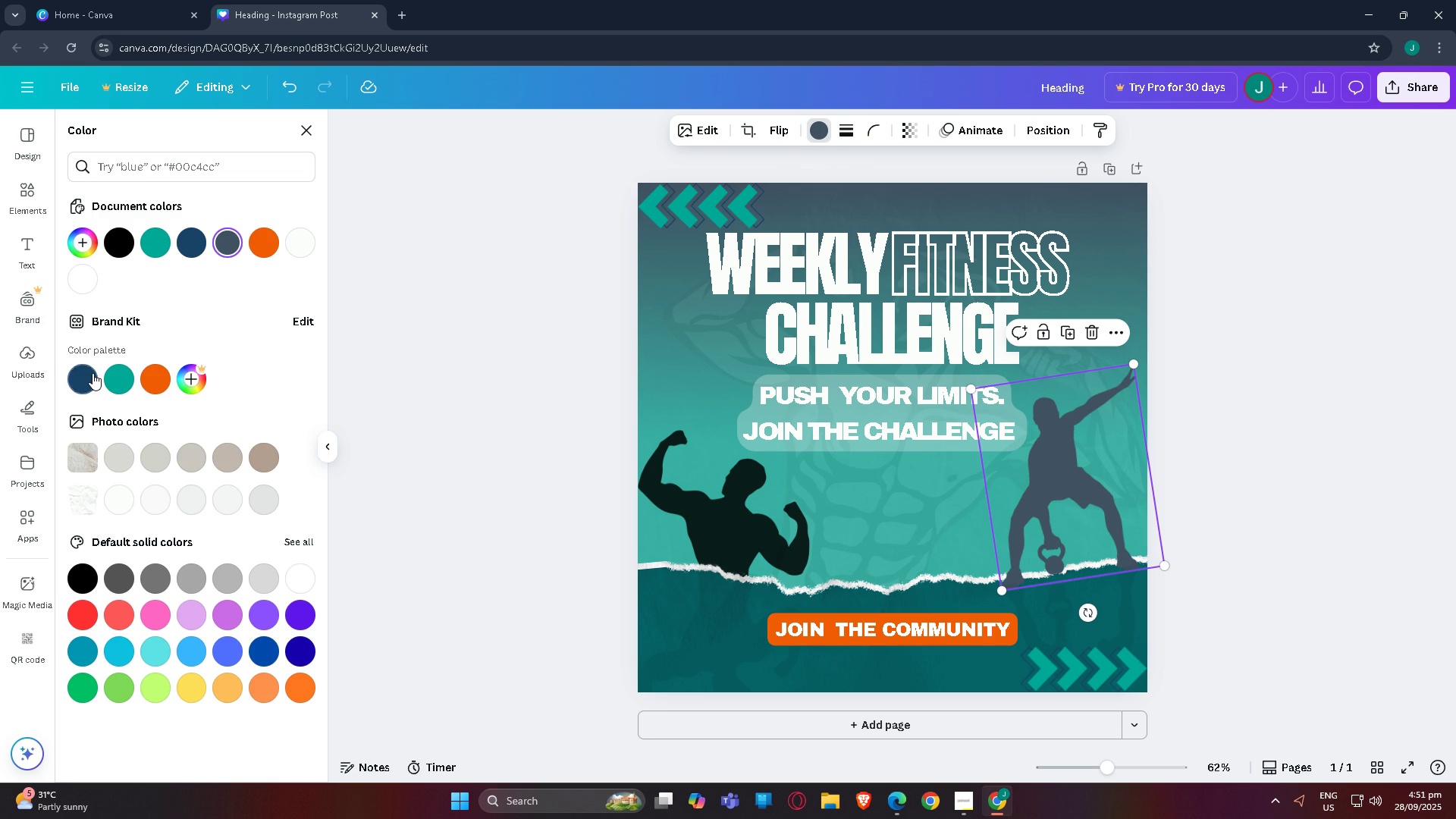 
left_click([93, 373])
 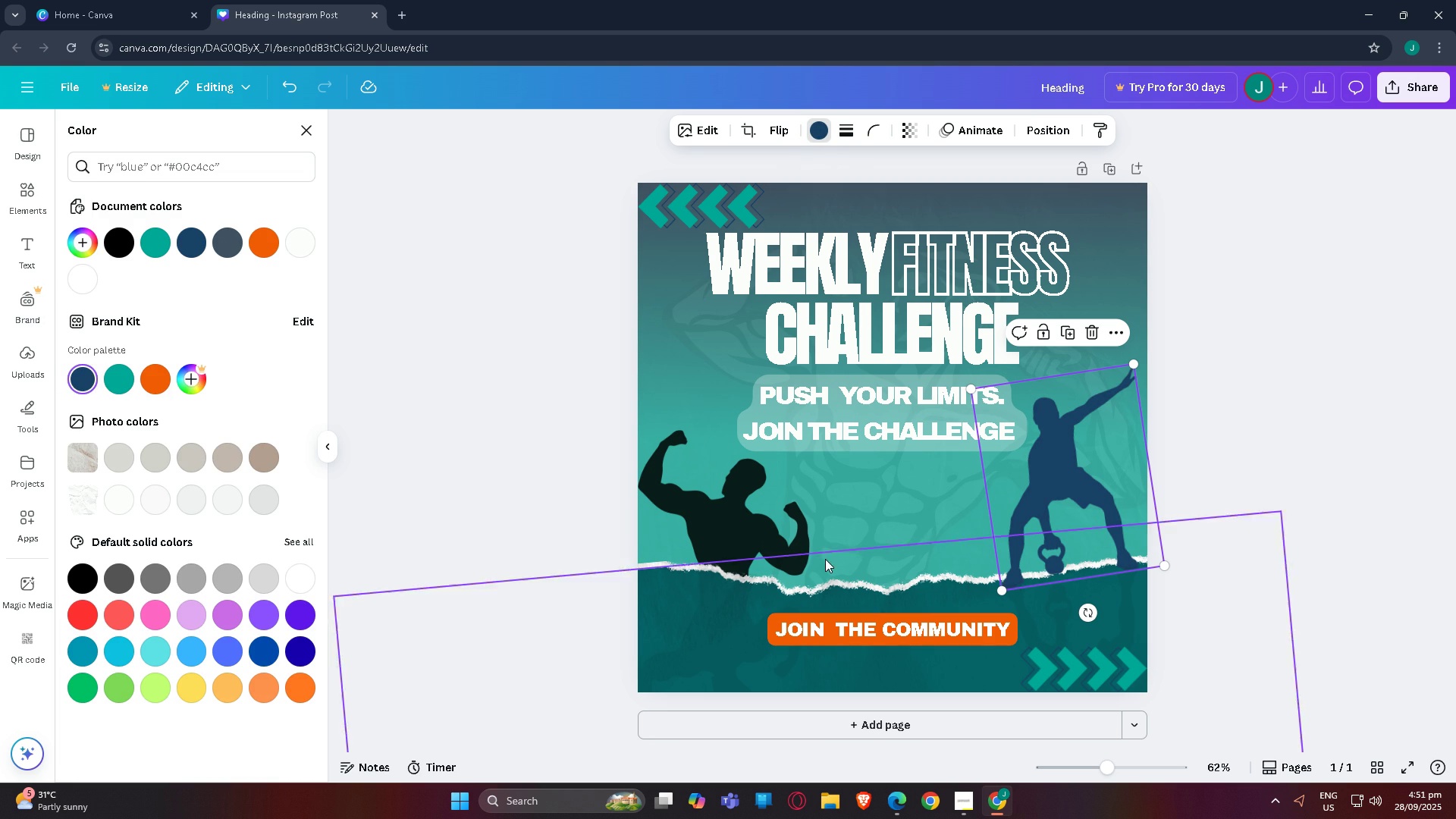 
left_click([737, 530])
 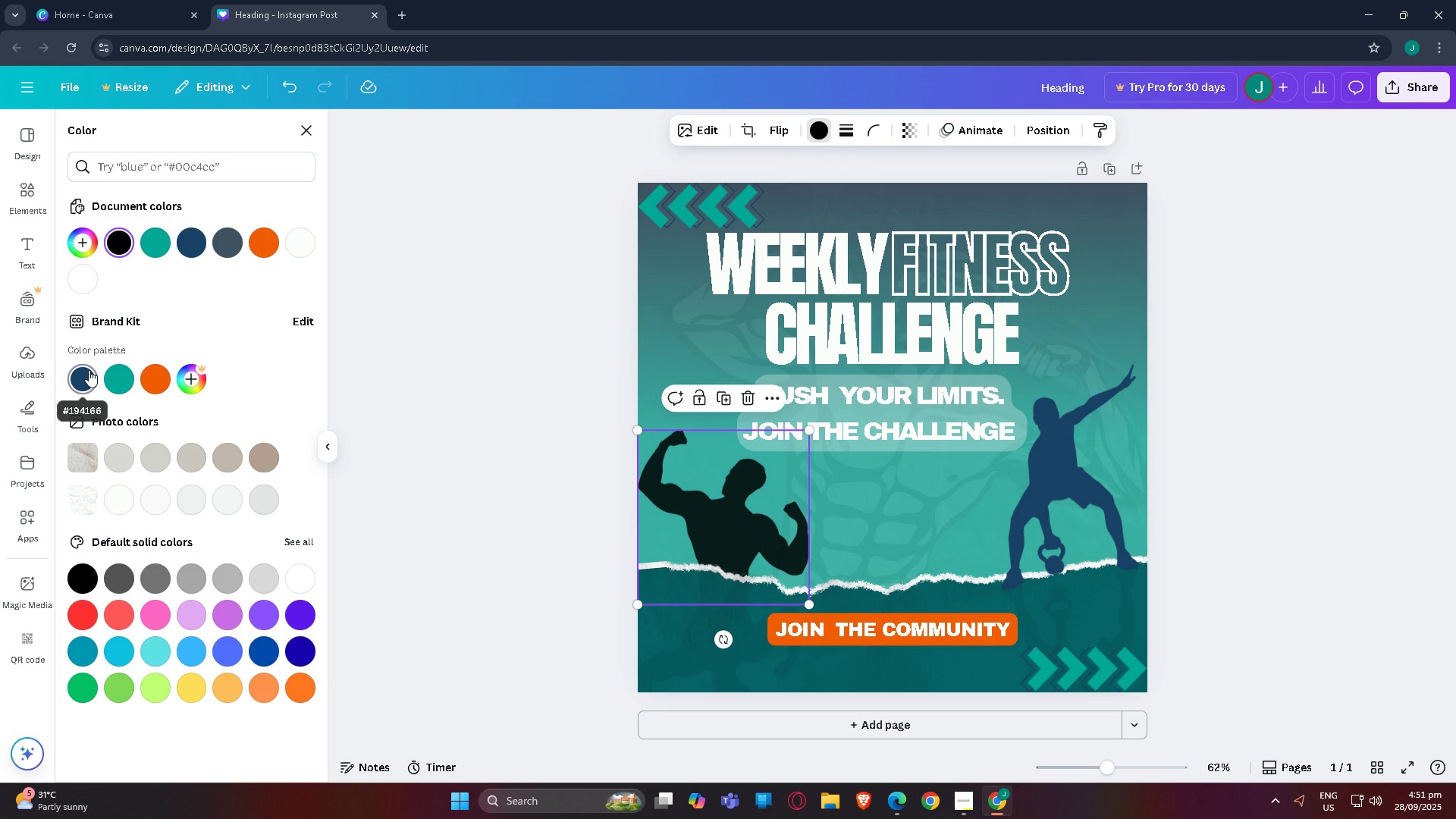 
left_click([89, 370])
 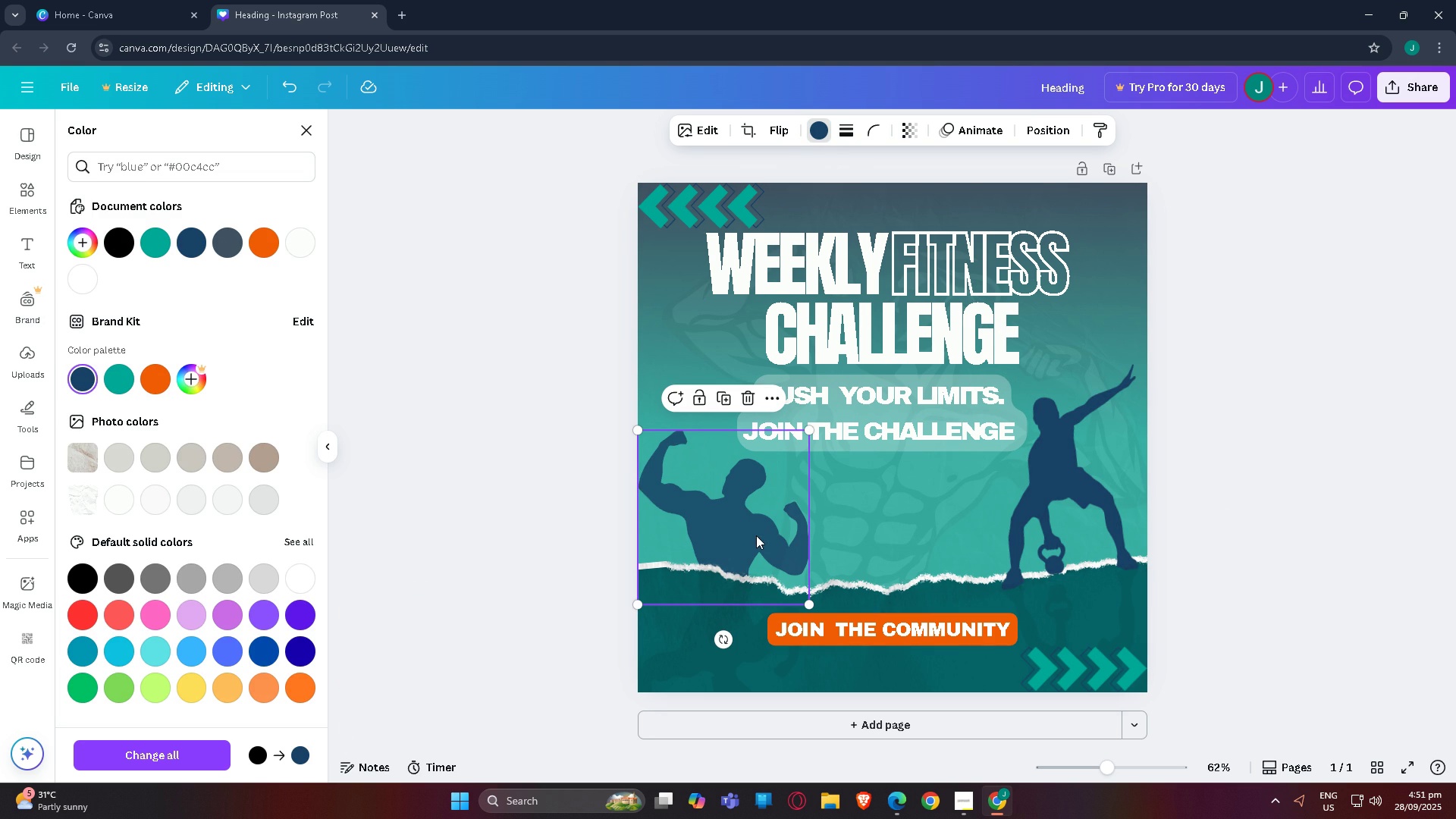 
left_click([756, 535])
 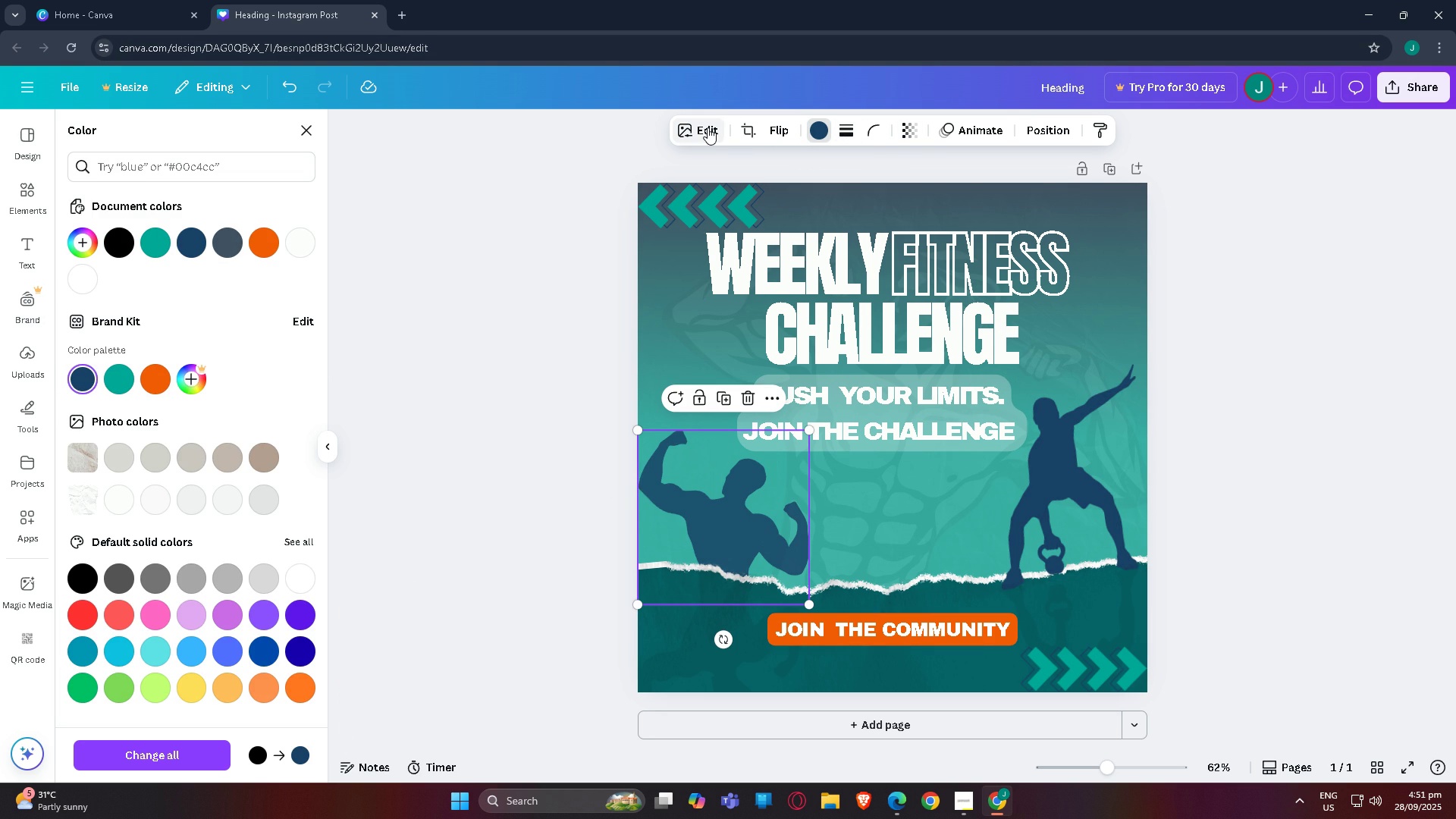 
left_click([1295, 337])
 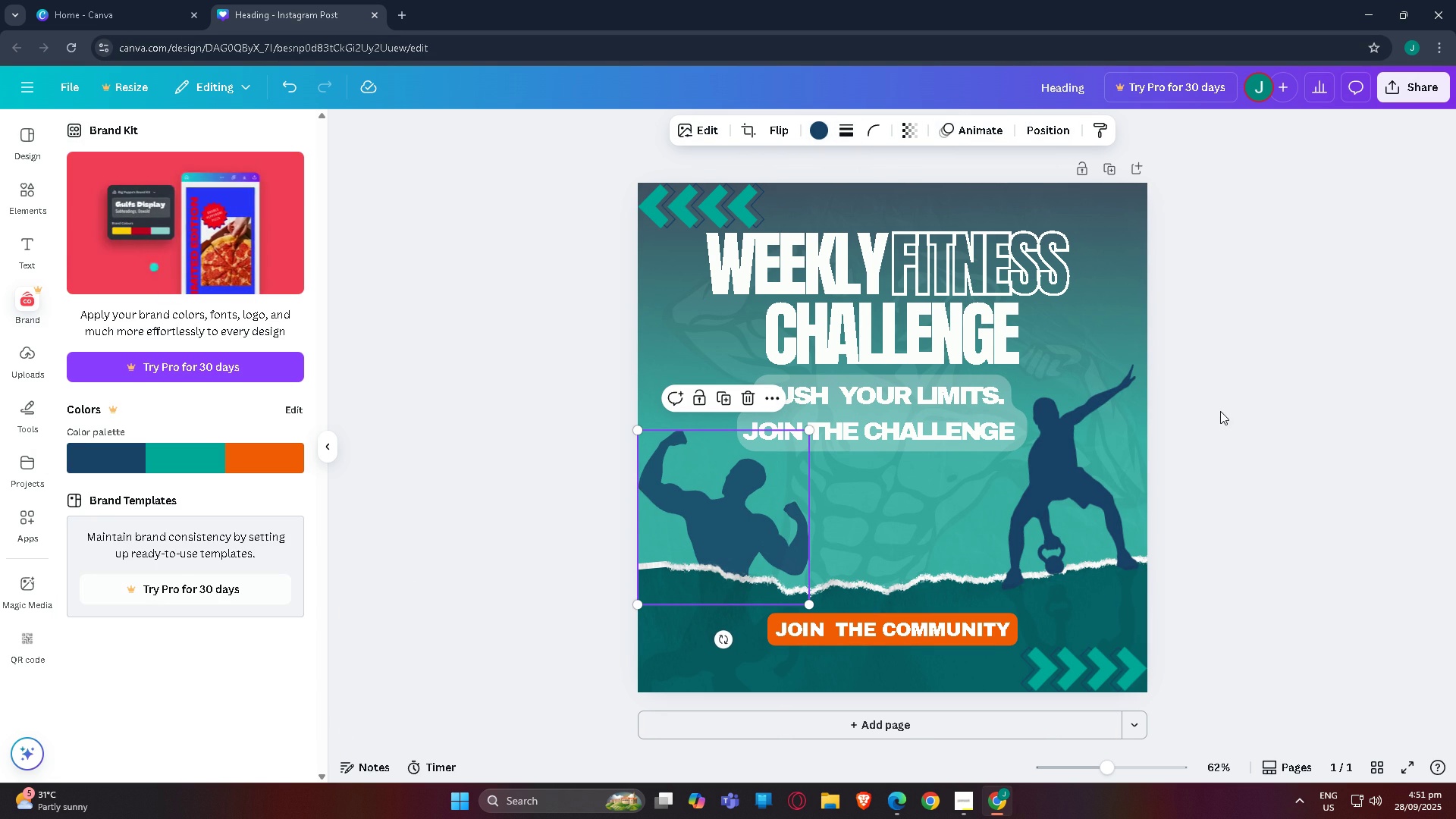 
left_click([1220, 411])
 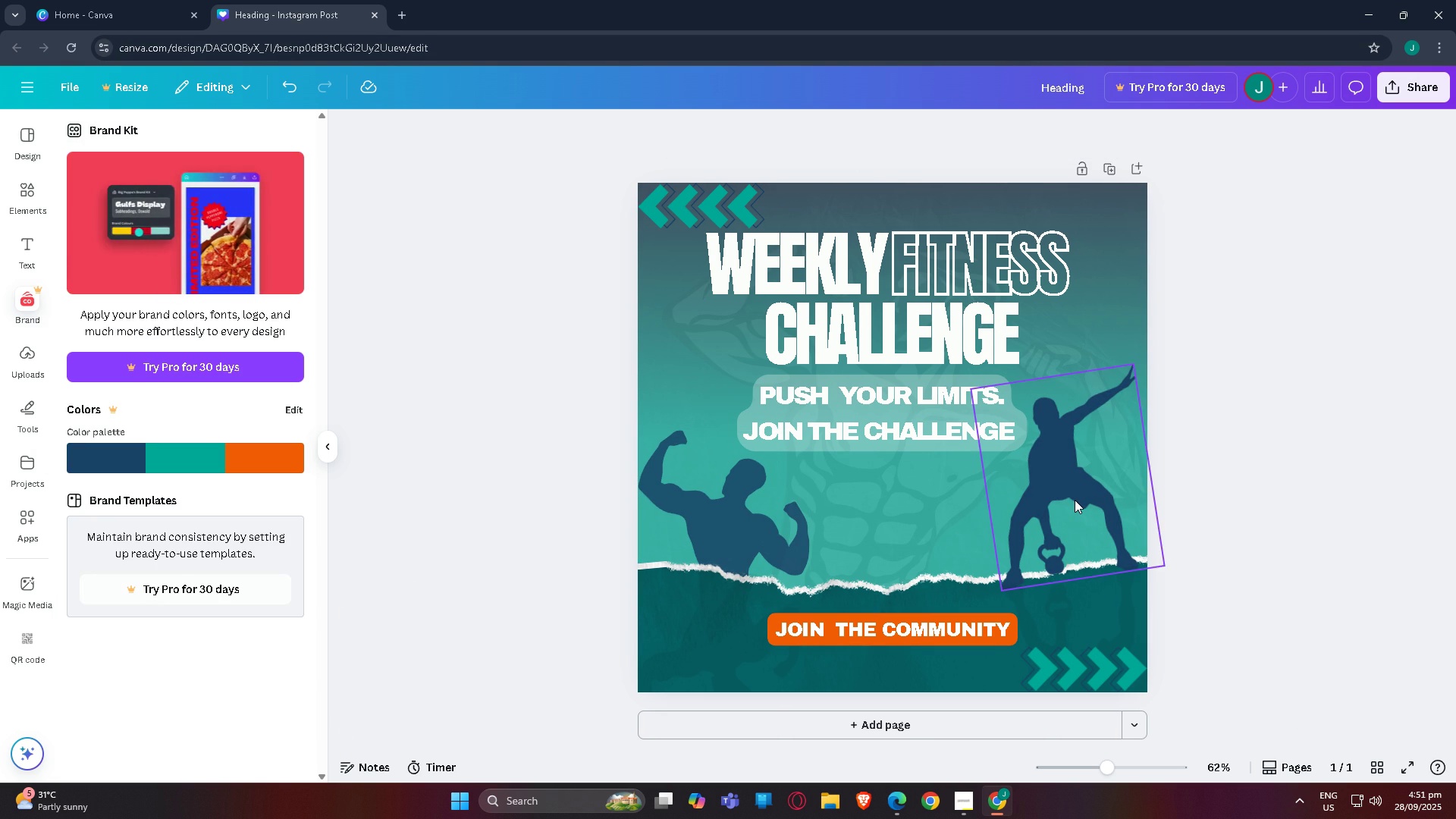 
left_click([1075, 500])
 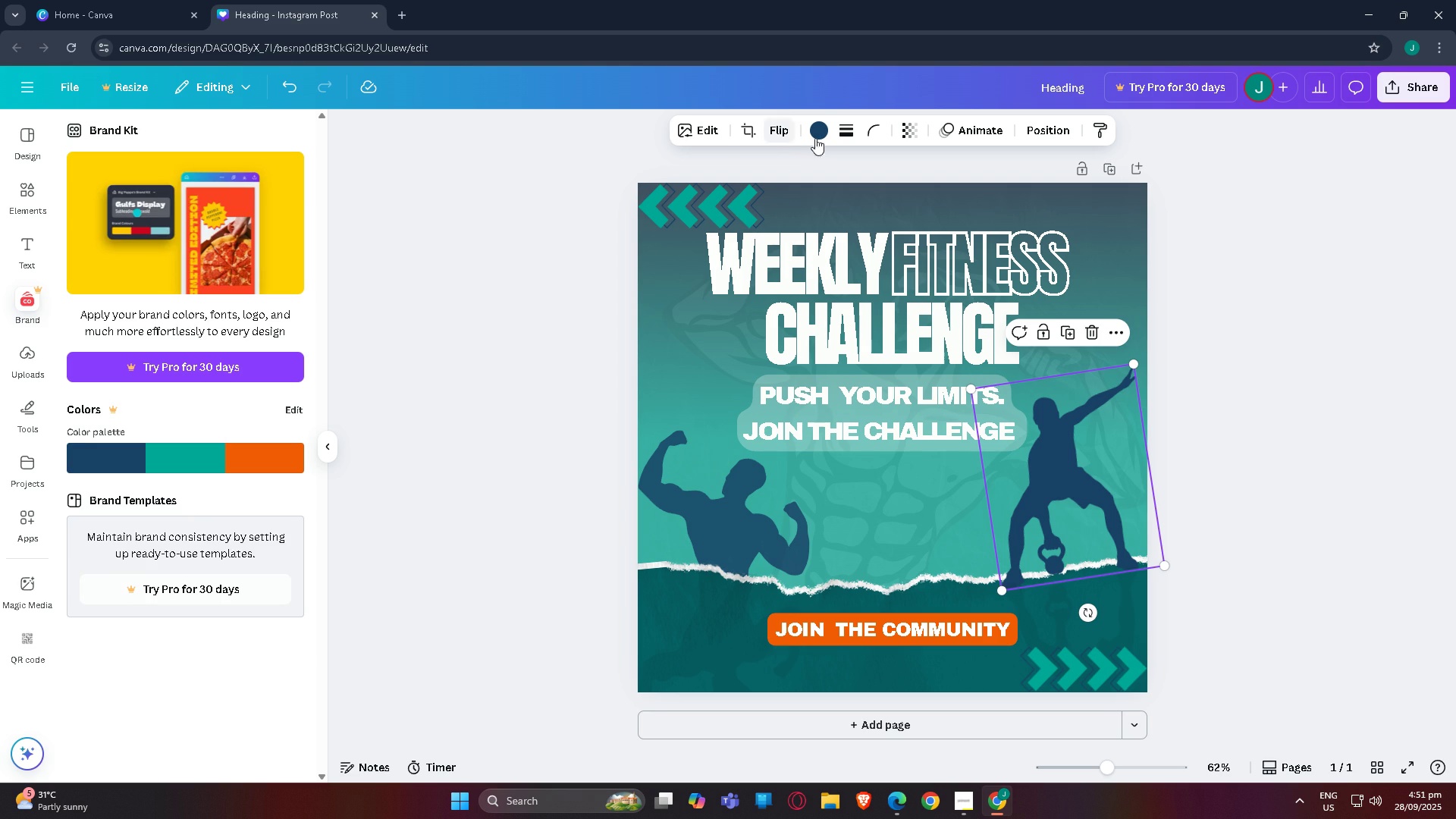 
left_click([821, 137])
 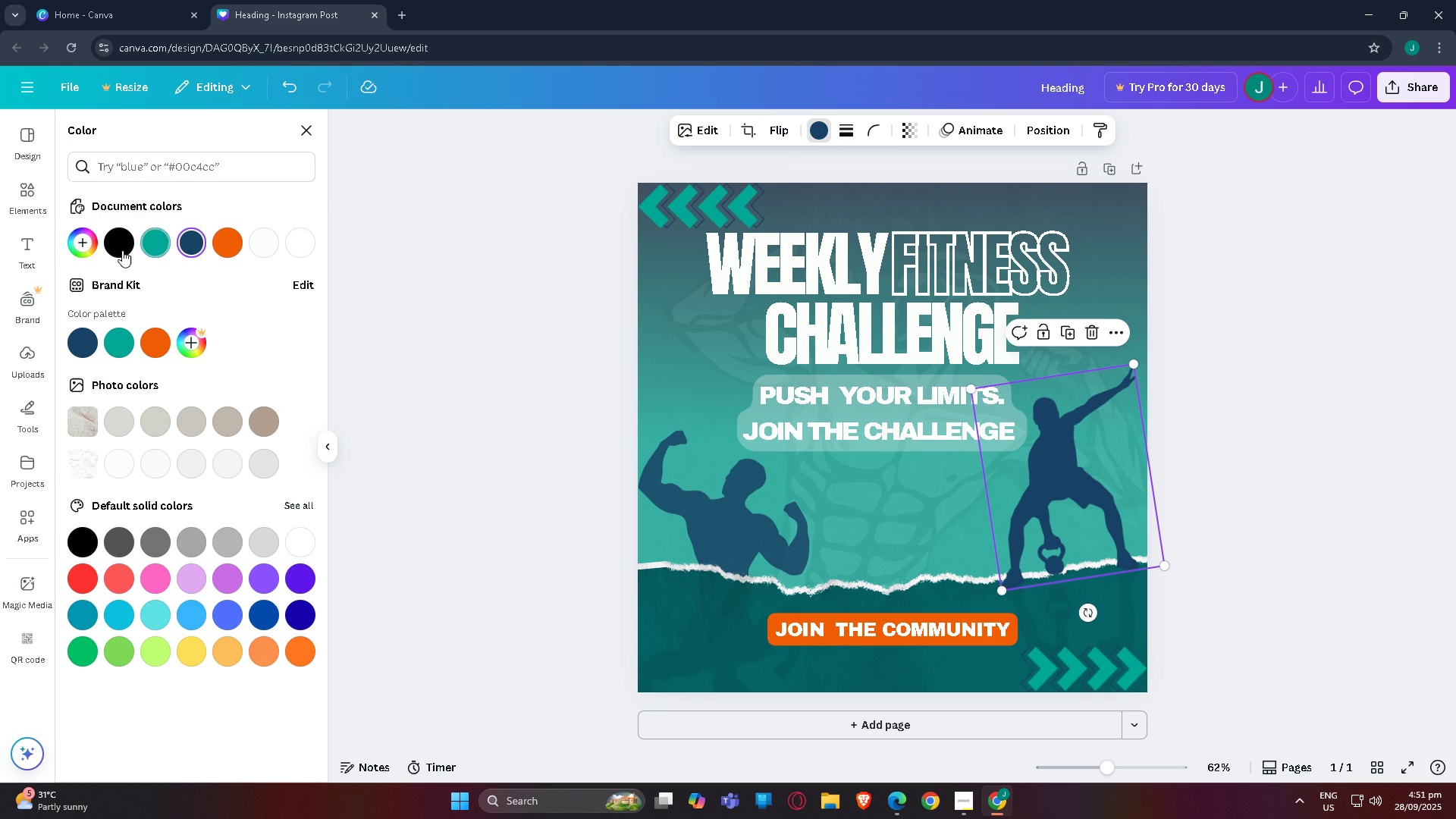 
wait(7.55)
 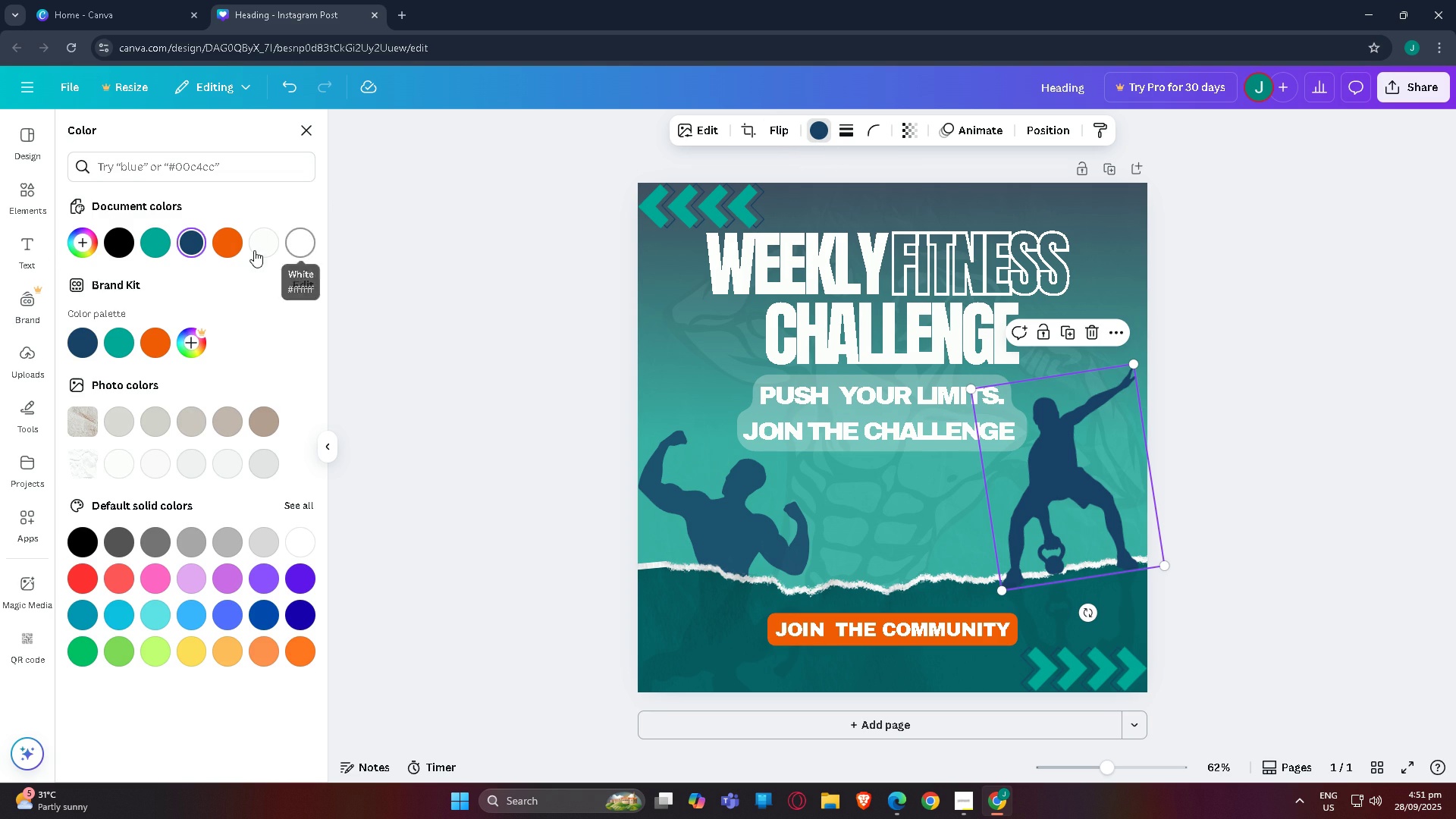 
left_click([1269, 494])
 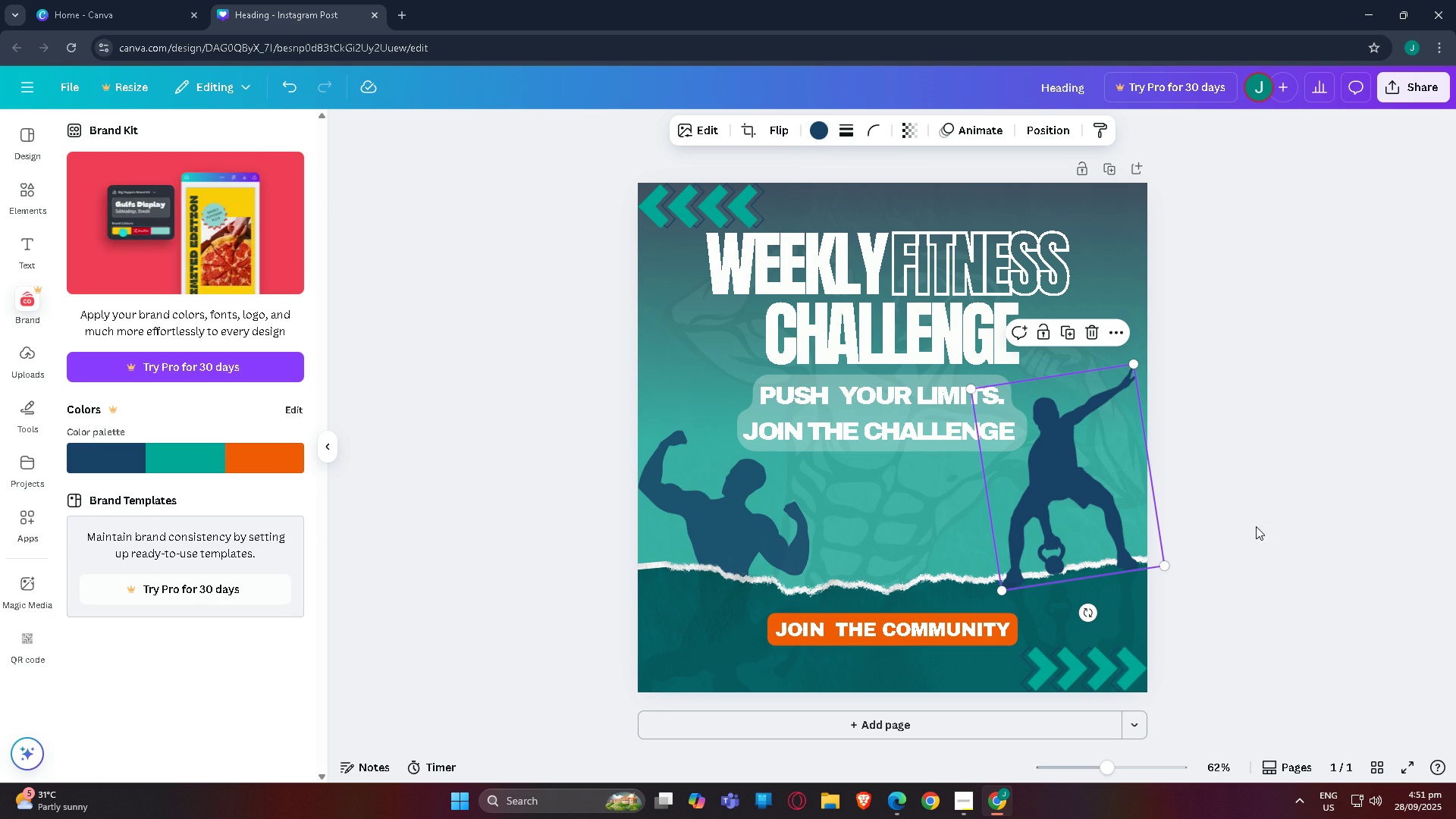 
left_click([1256, 526])
 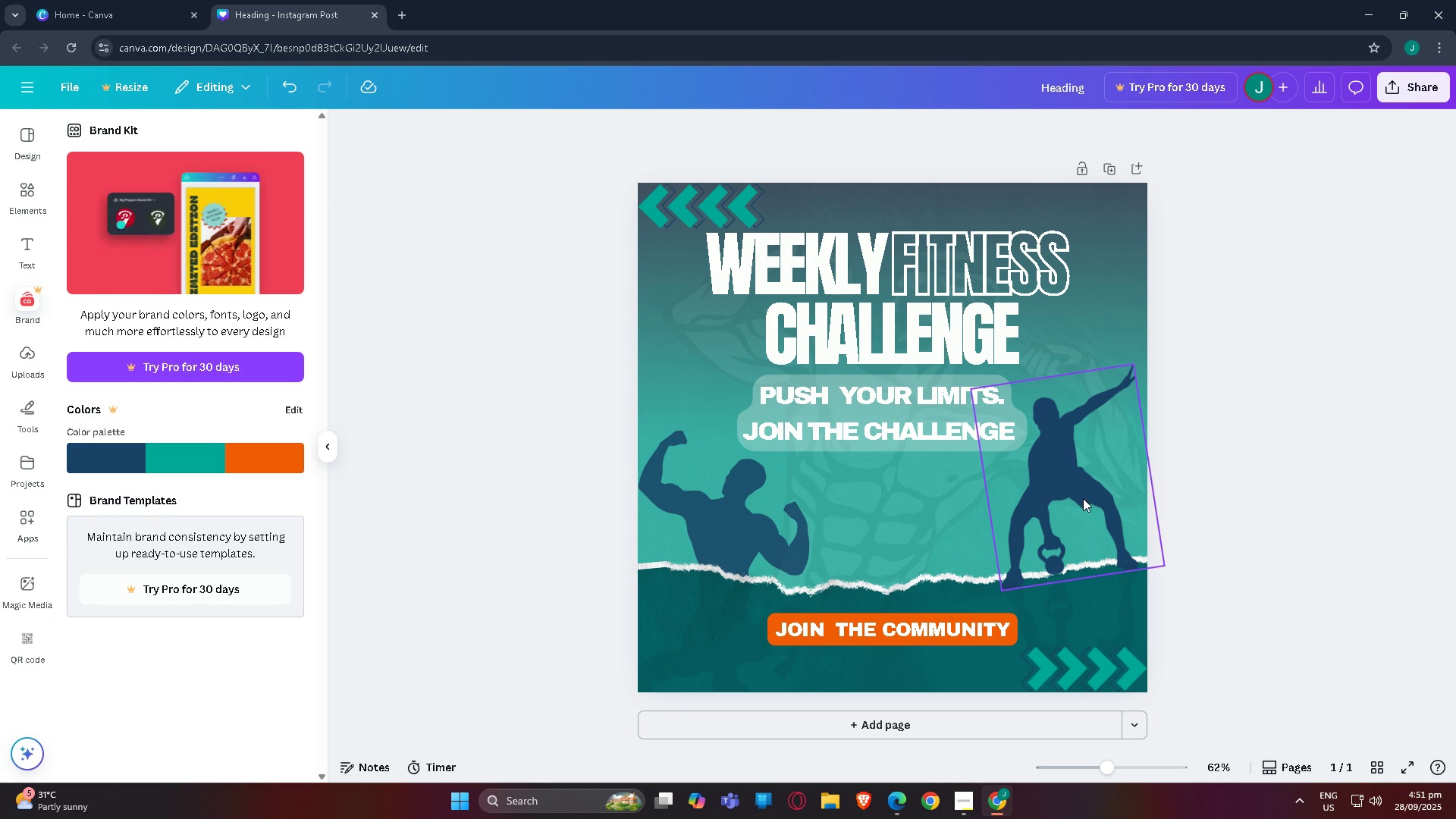 
left_click([1082, 498])
 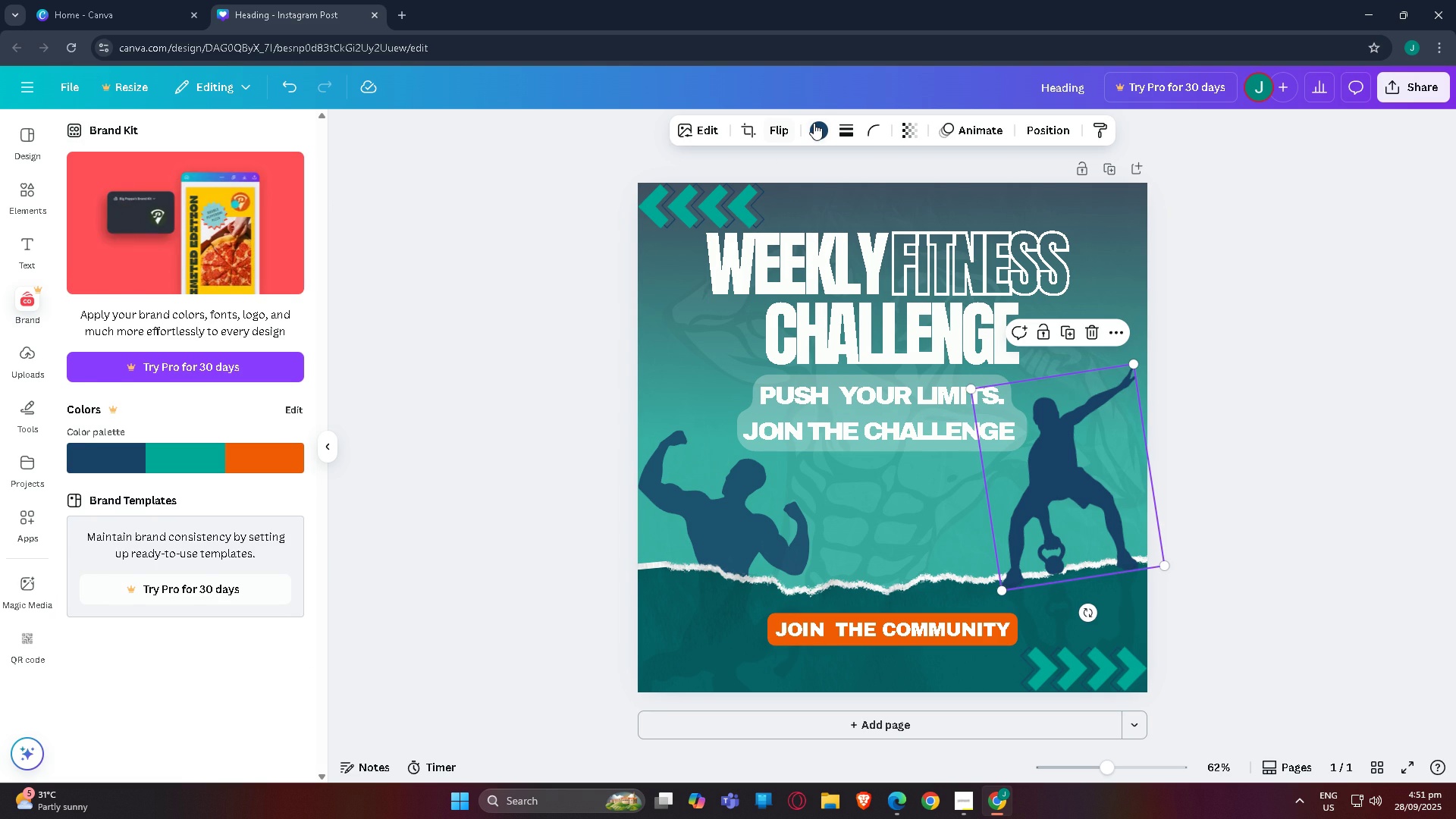 
left_click([814, 123])
 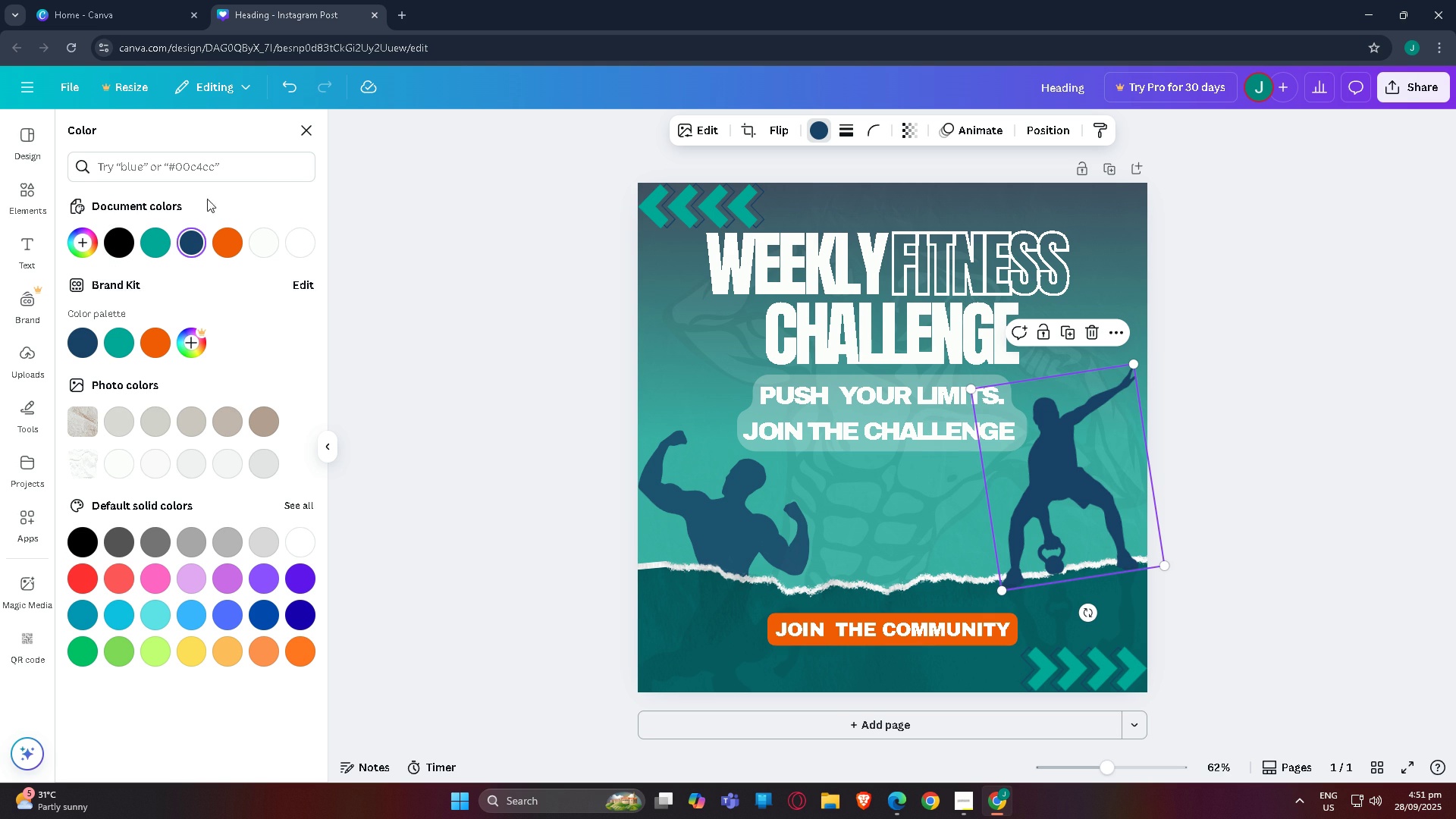 
wait(5.06)
 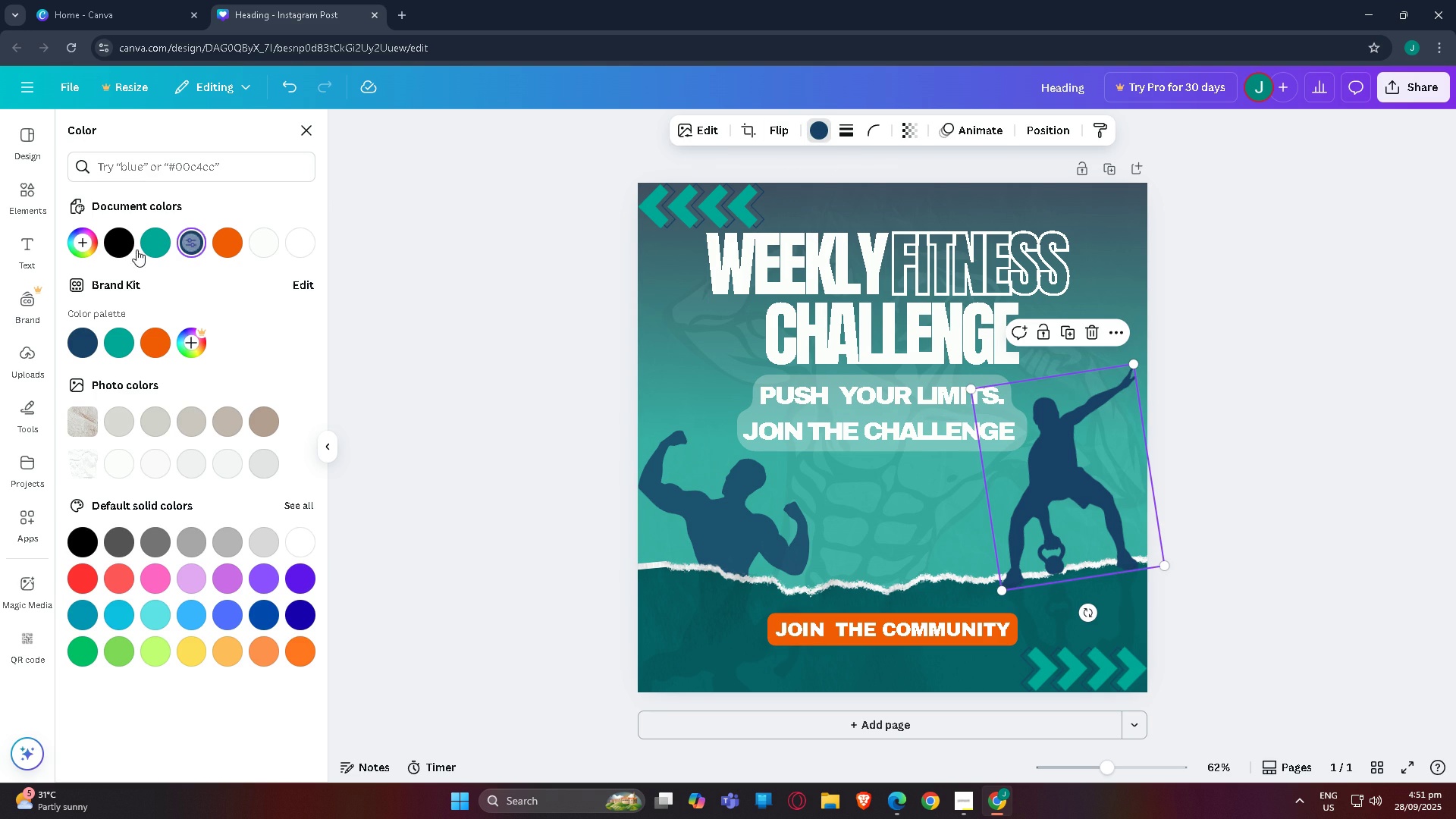 
left_click([181, 249])
 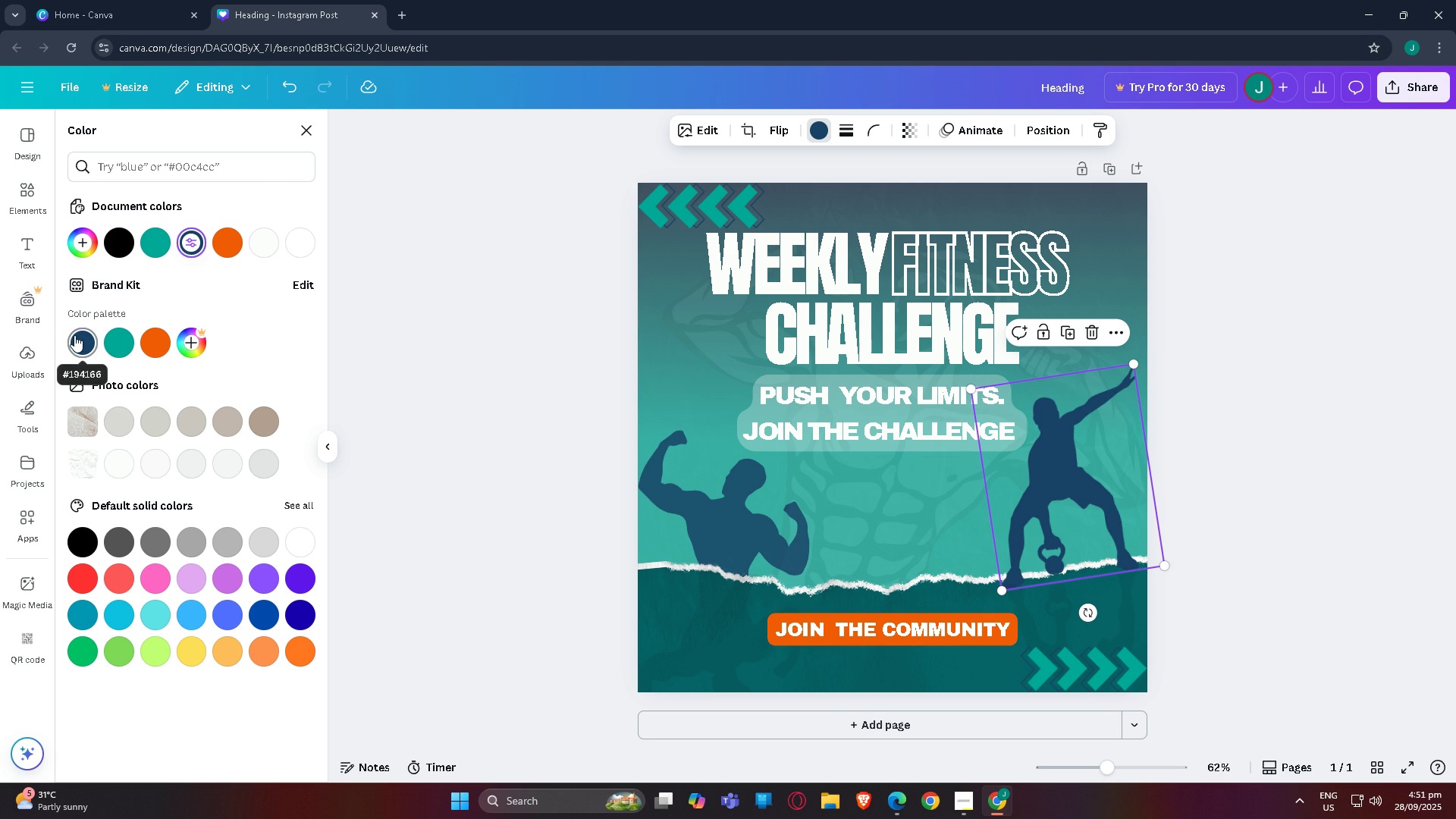 
left_click([74, 335])
 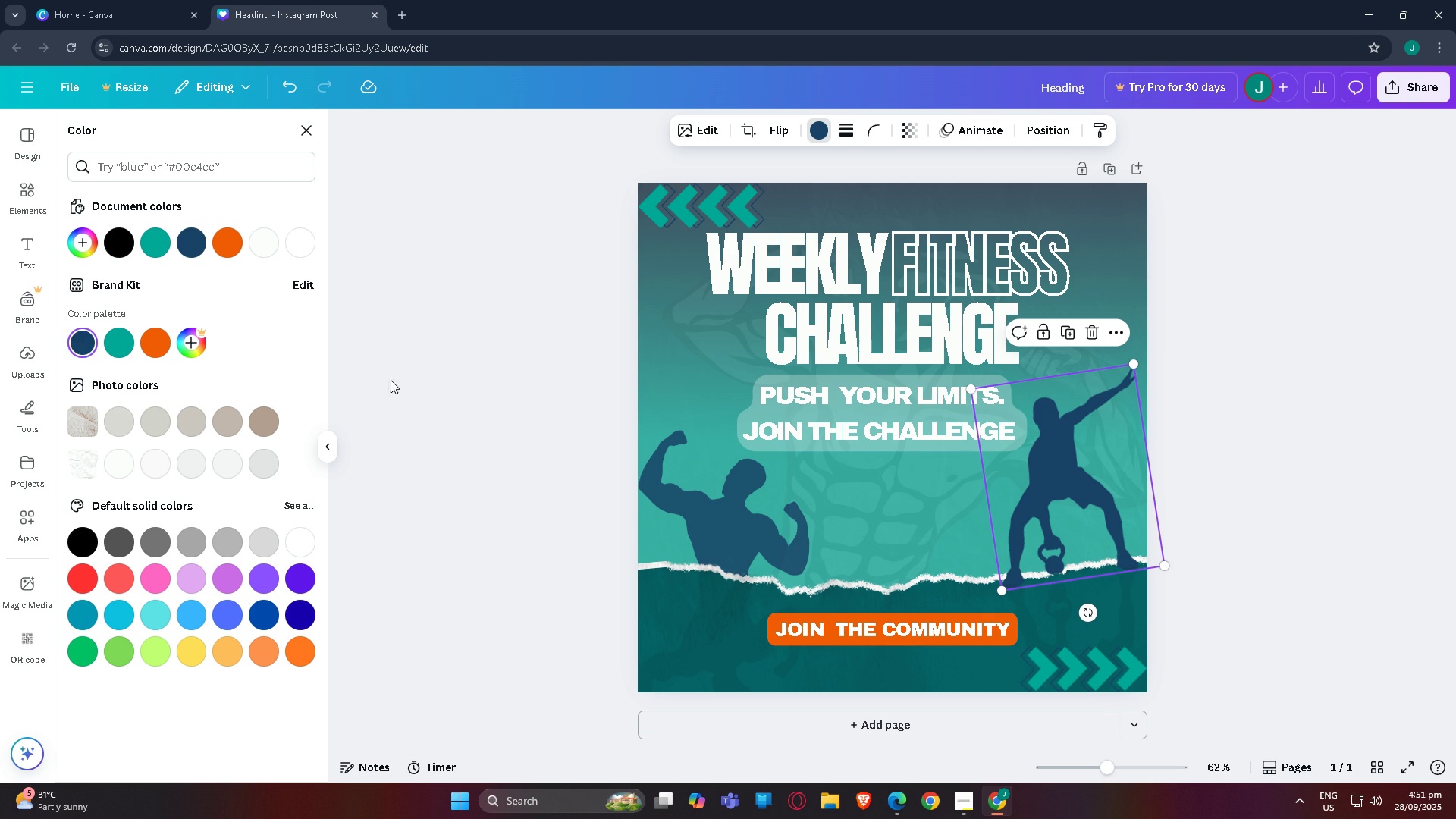 
left_click([394, 380])
 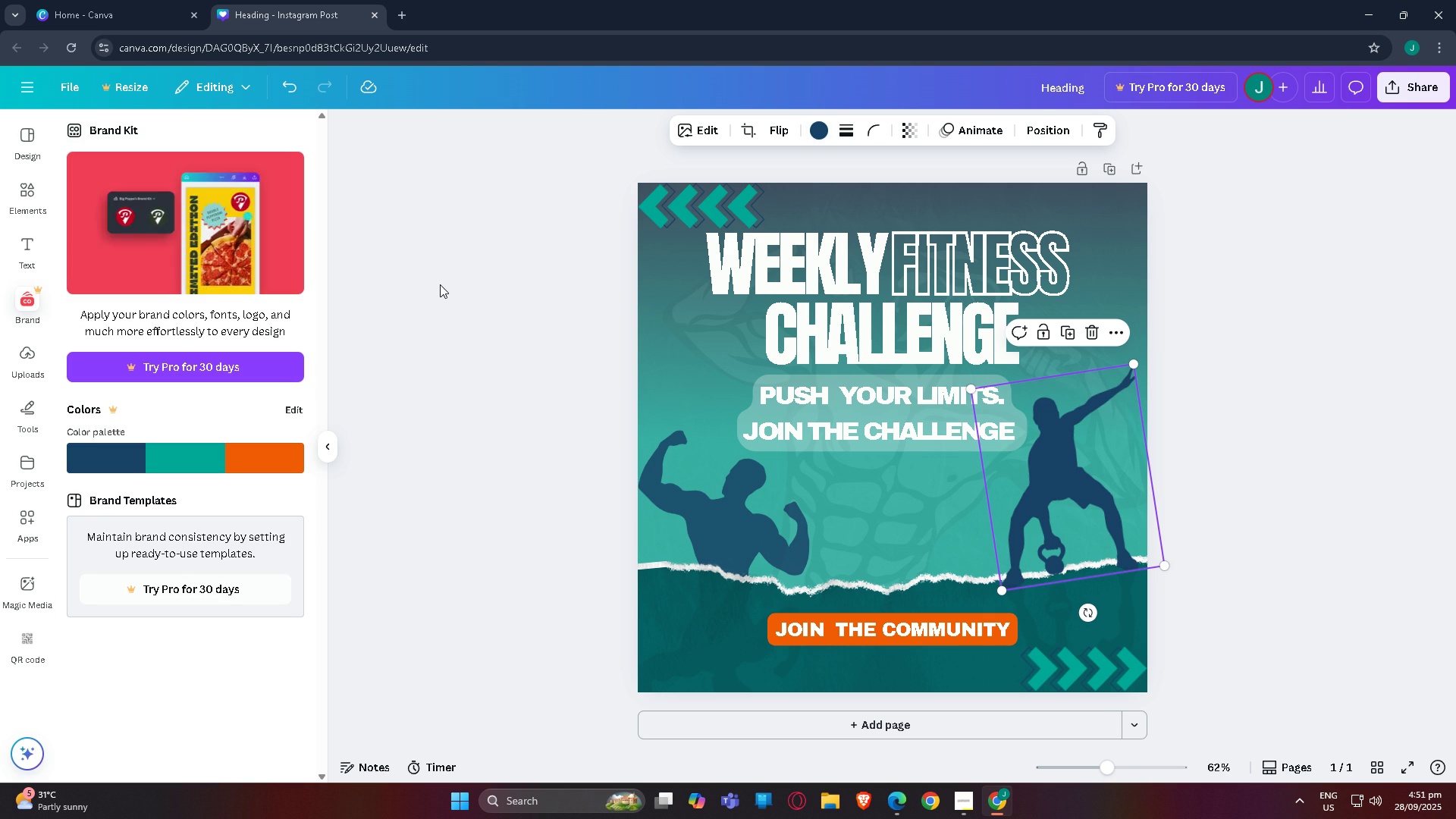 
left_click([444, 286])
 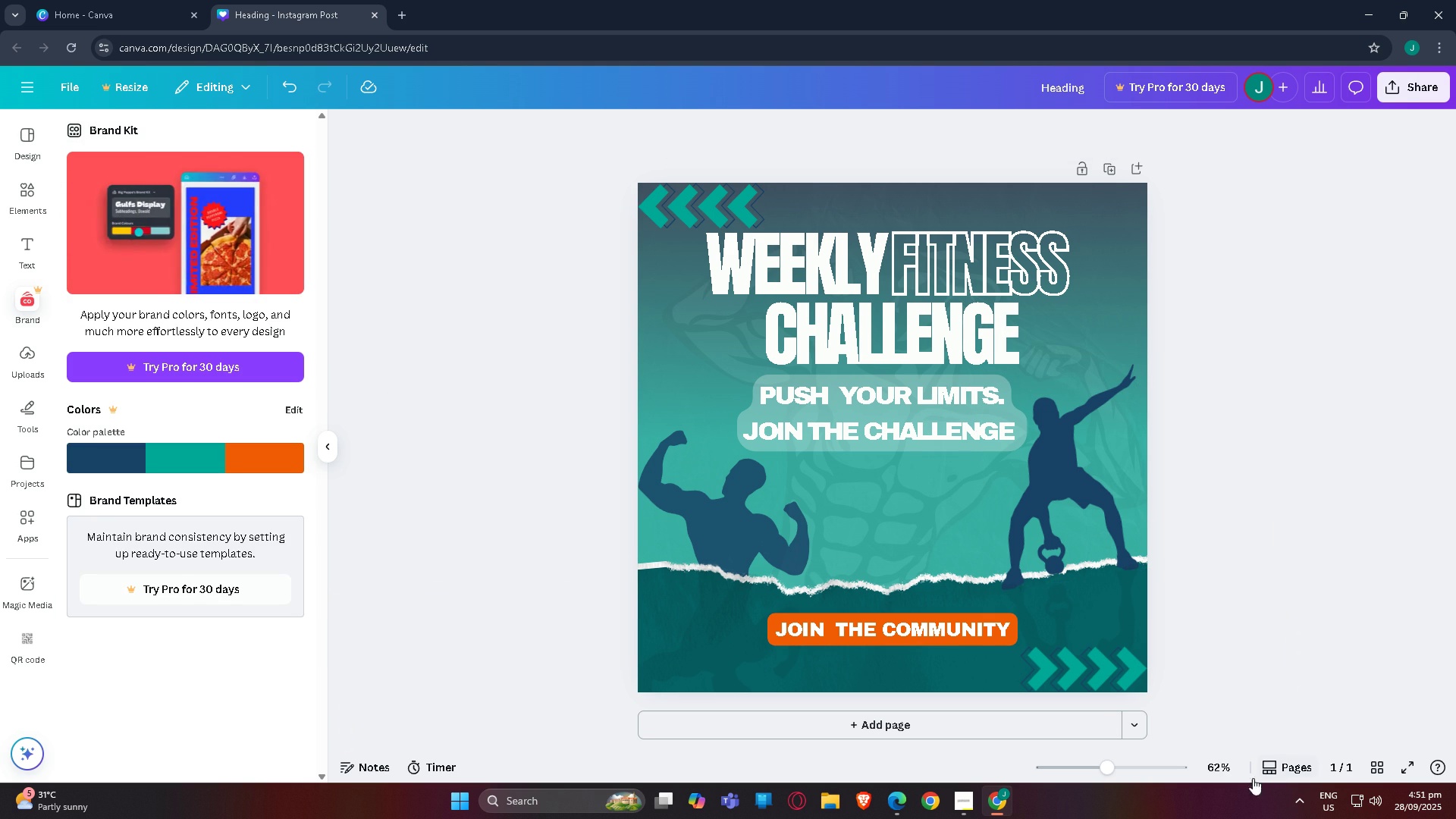 
left_click([968, 802])